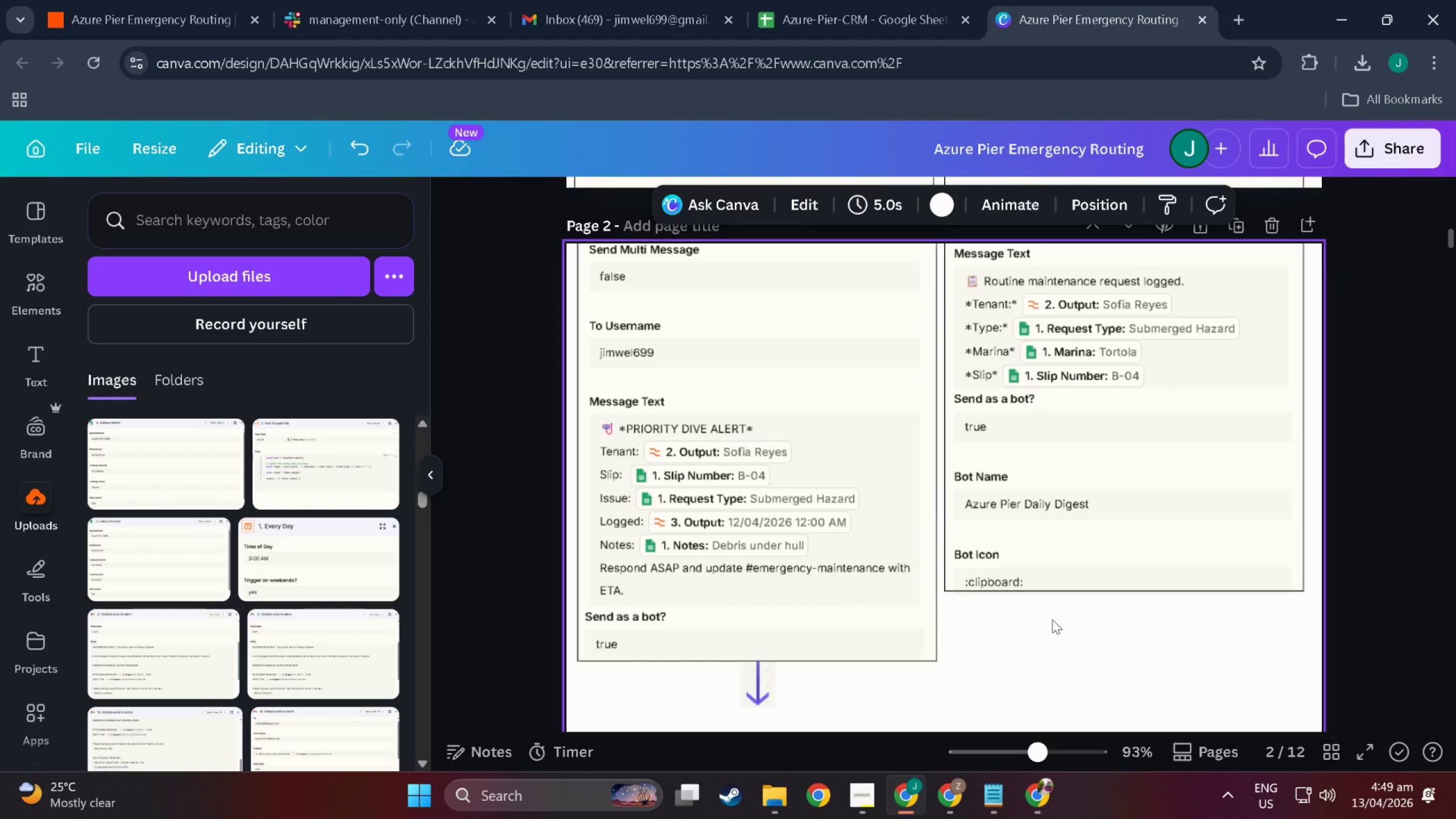 
scroll: coordinate [1052, 619], scroll_direction: down, amount: 12.0
 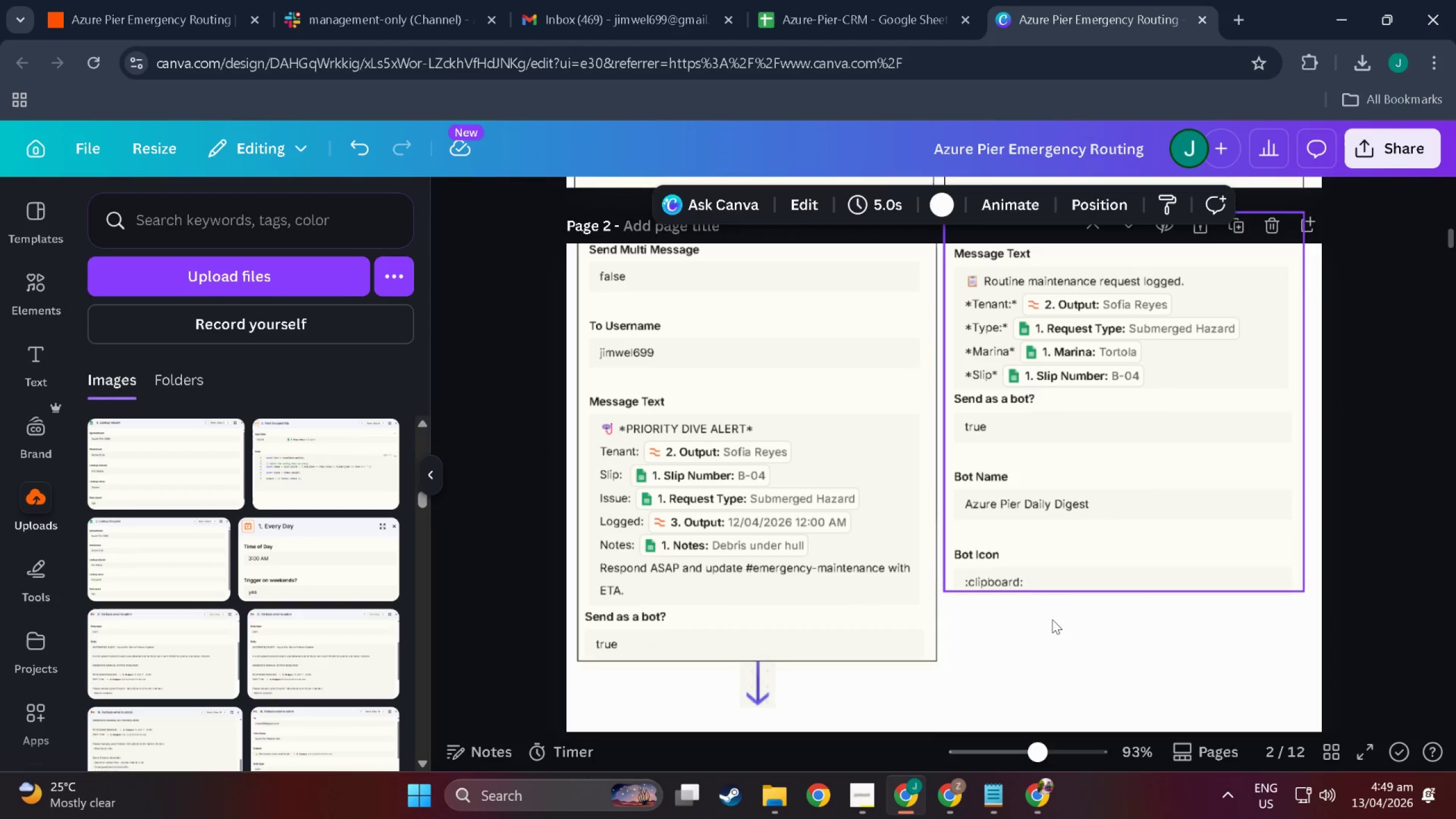 
key(Control+V)
 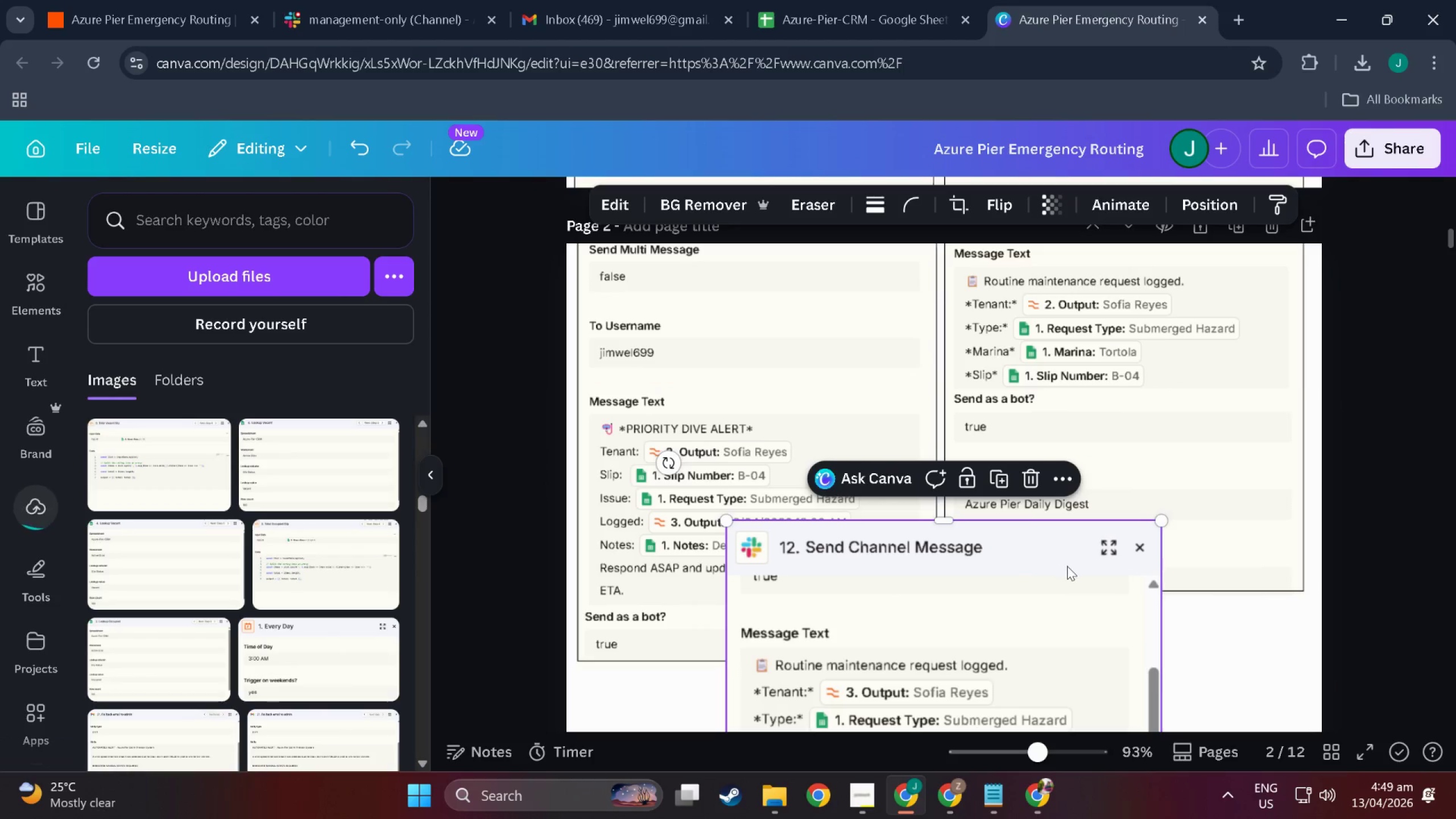 
left_click_drag(start_coordinate=[984, 691], to_coordinate=[1093, 351])
 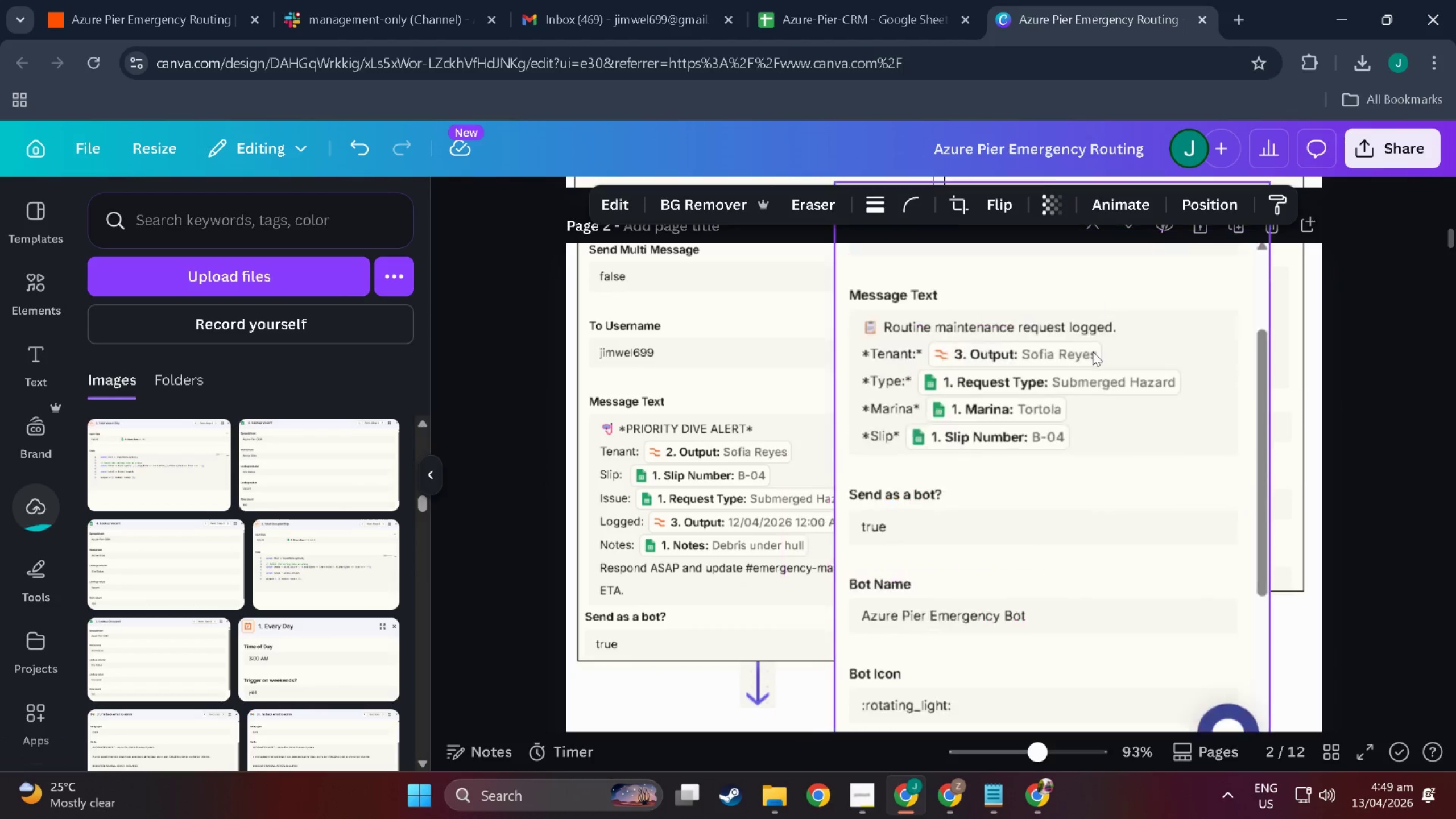 
double_click([1093, 351])
 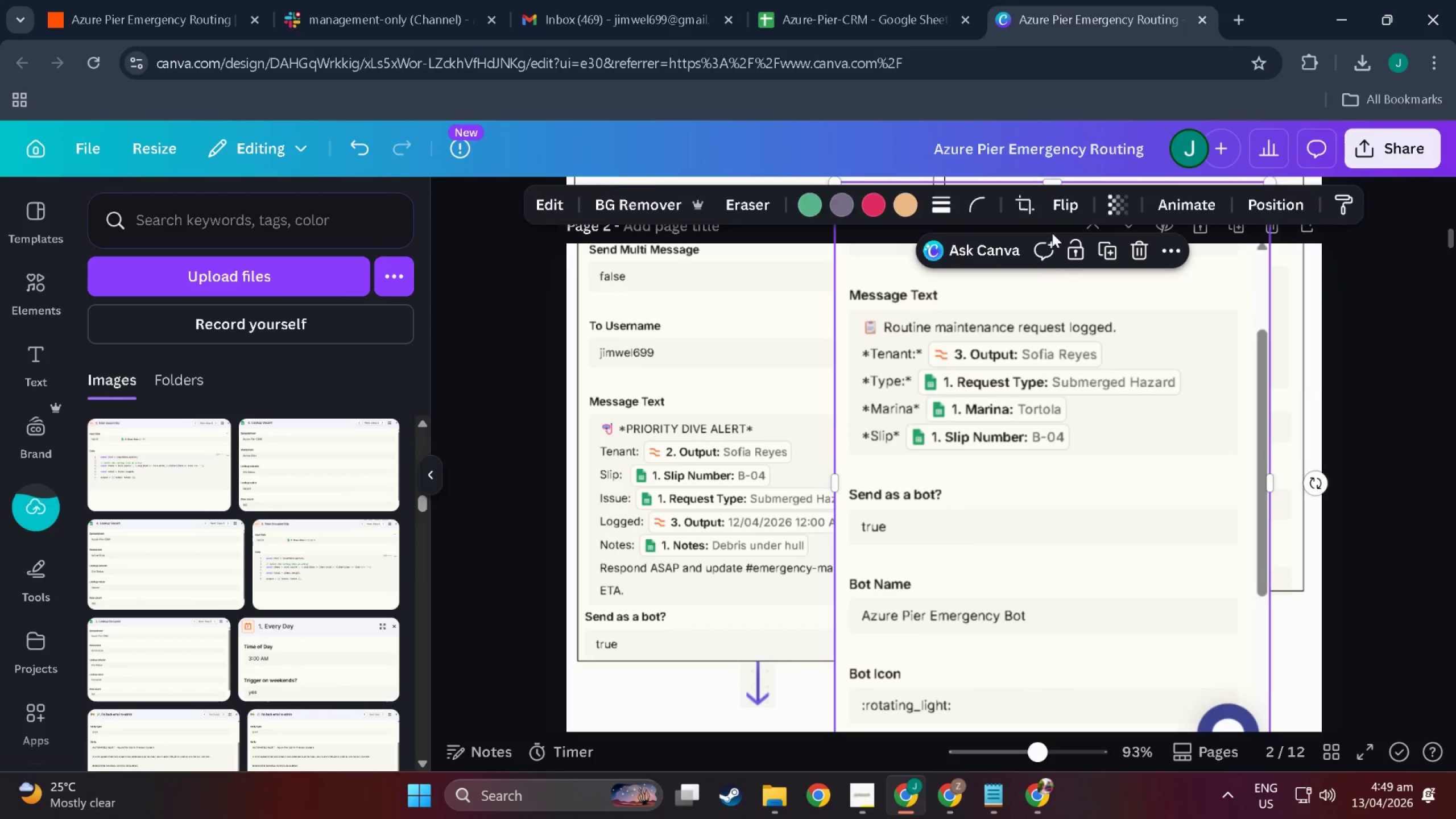 
scroll: coordinate [1048, 269], scroll_direction: up, amount: 4.0
 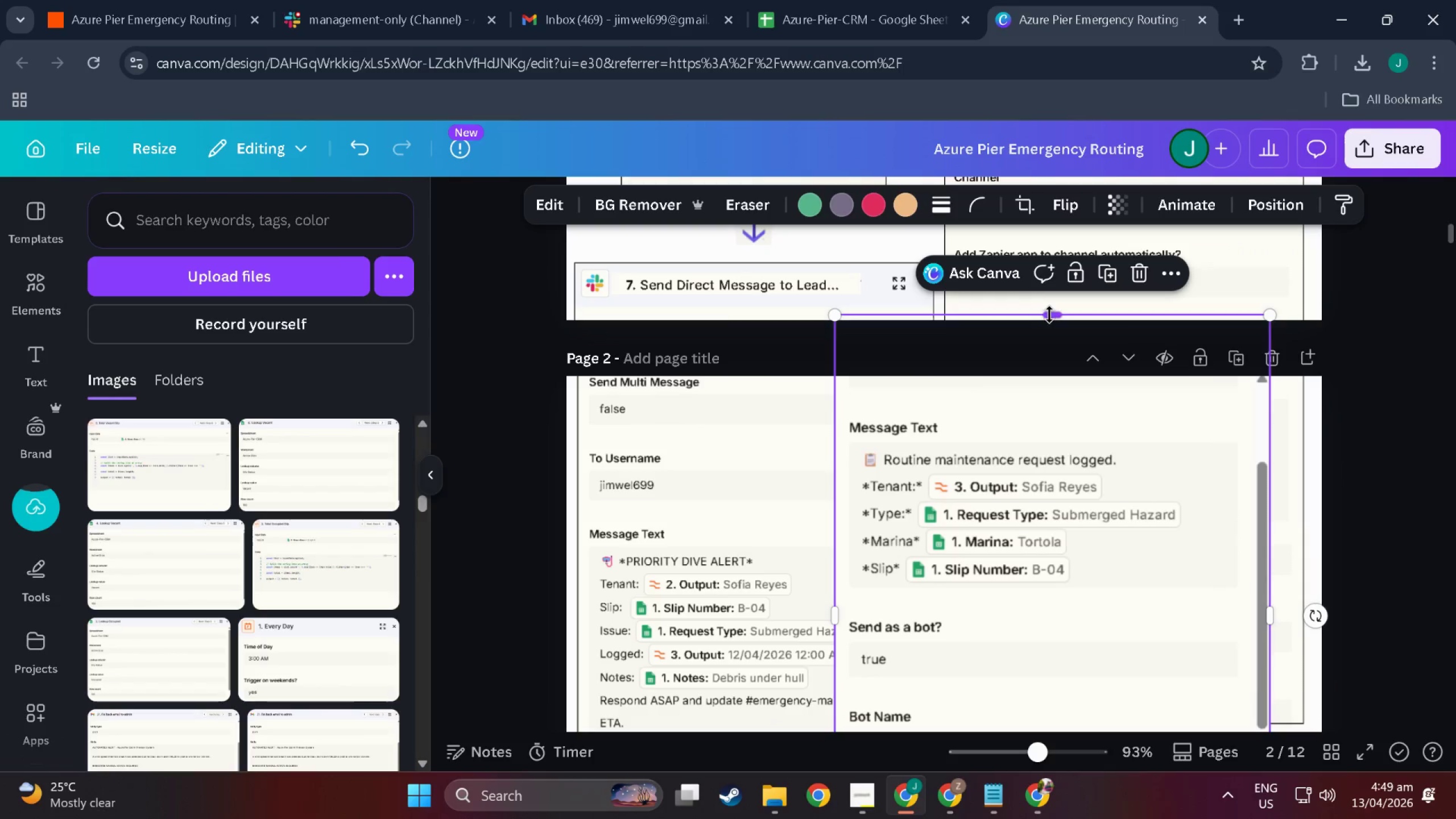 
left_click_drag(start_coordinate=[1049, 315], to_coordinate=[1067, 561])
 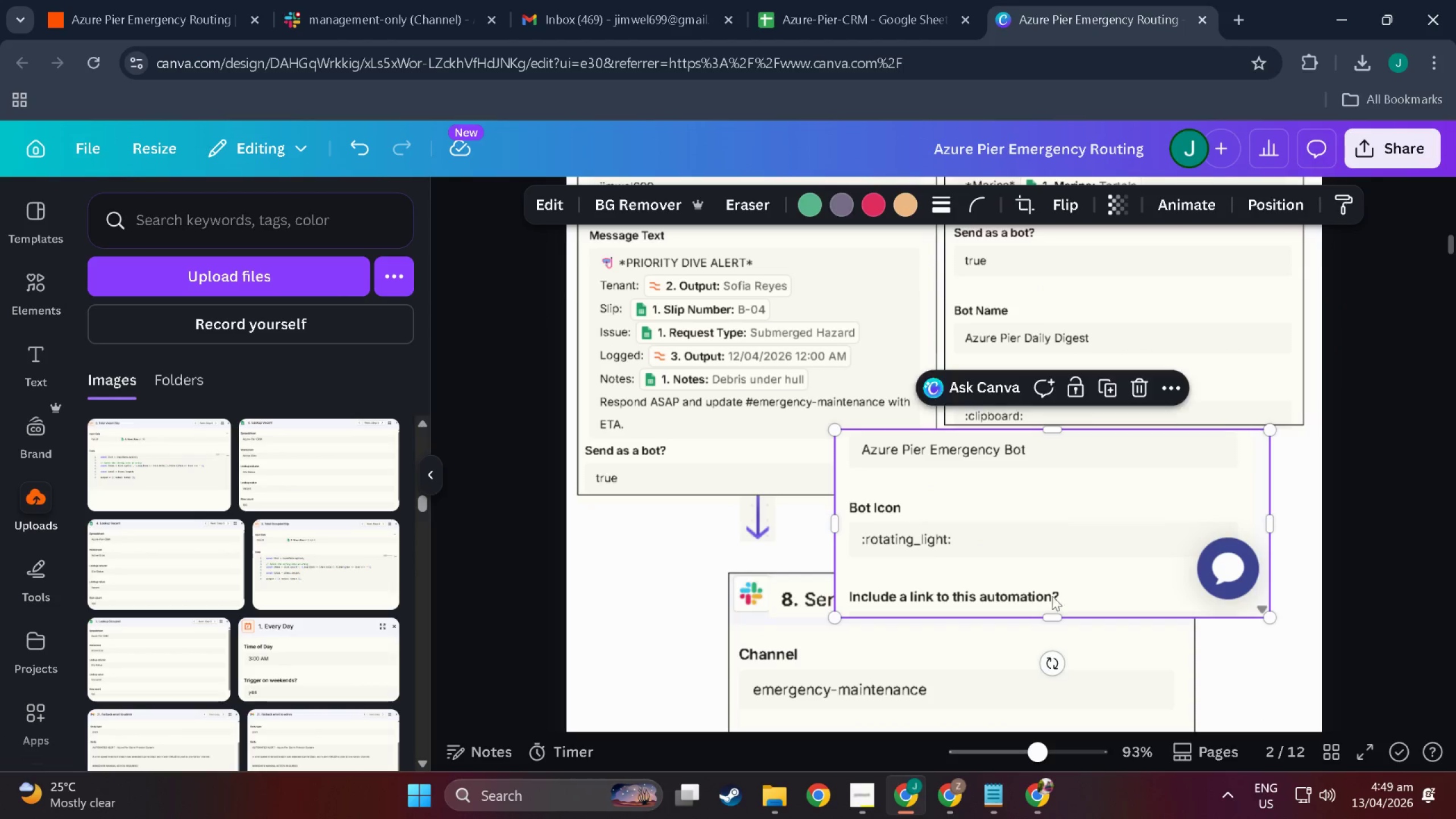 
scroll: coordinate [1067, 561], scroll_direction: down, amount: 9.0
 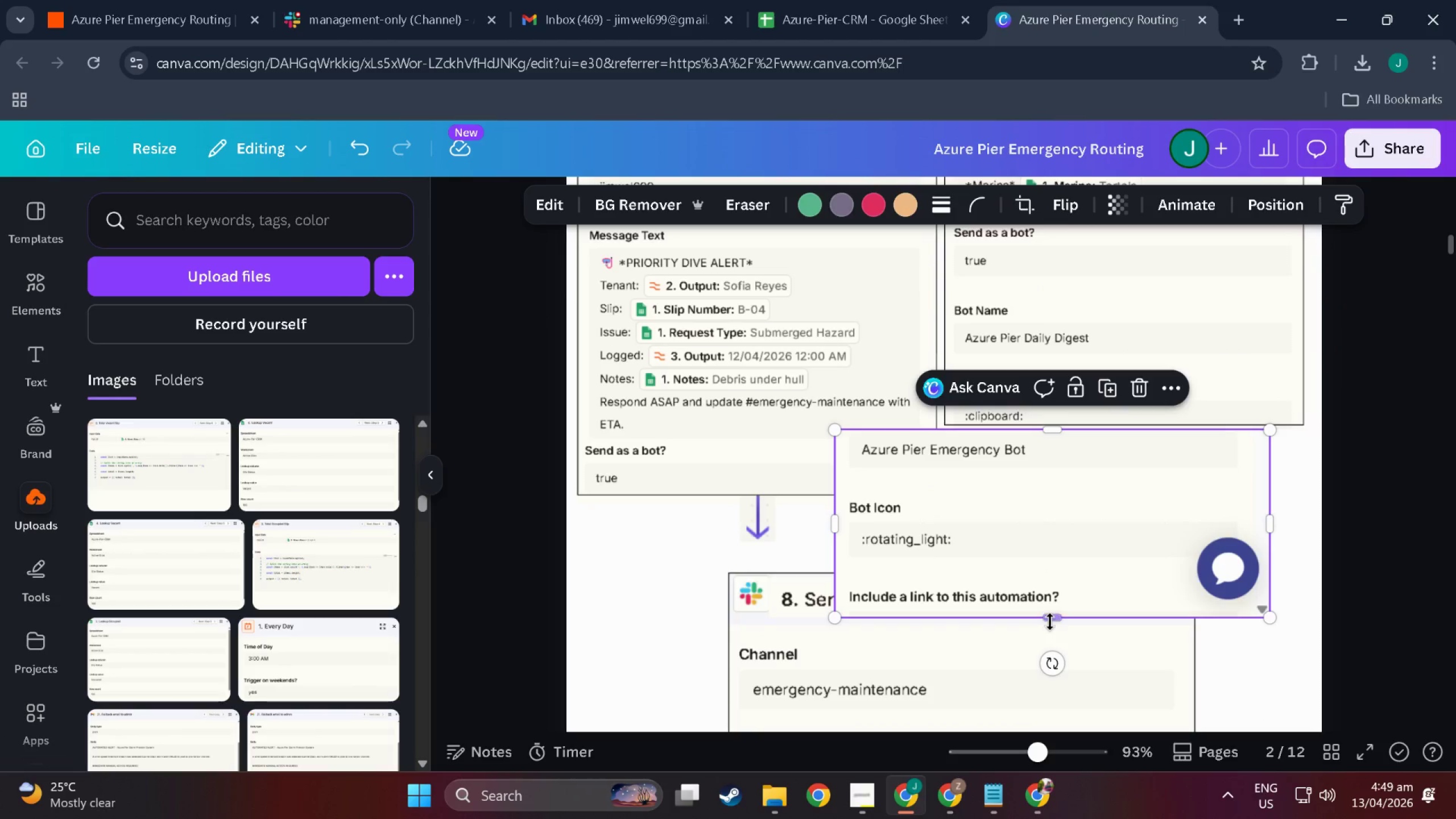 
left_click_drag(start_coordinate=[1050, 622], to_coordinate=[1055, 565])
 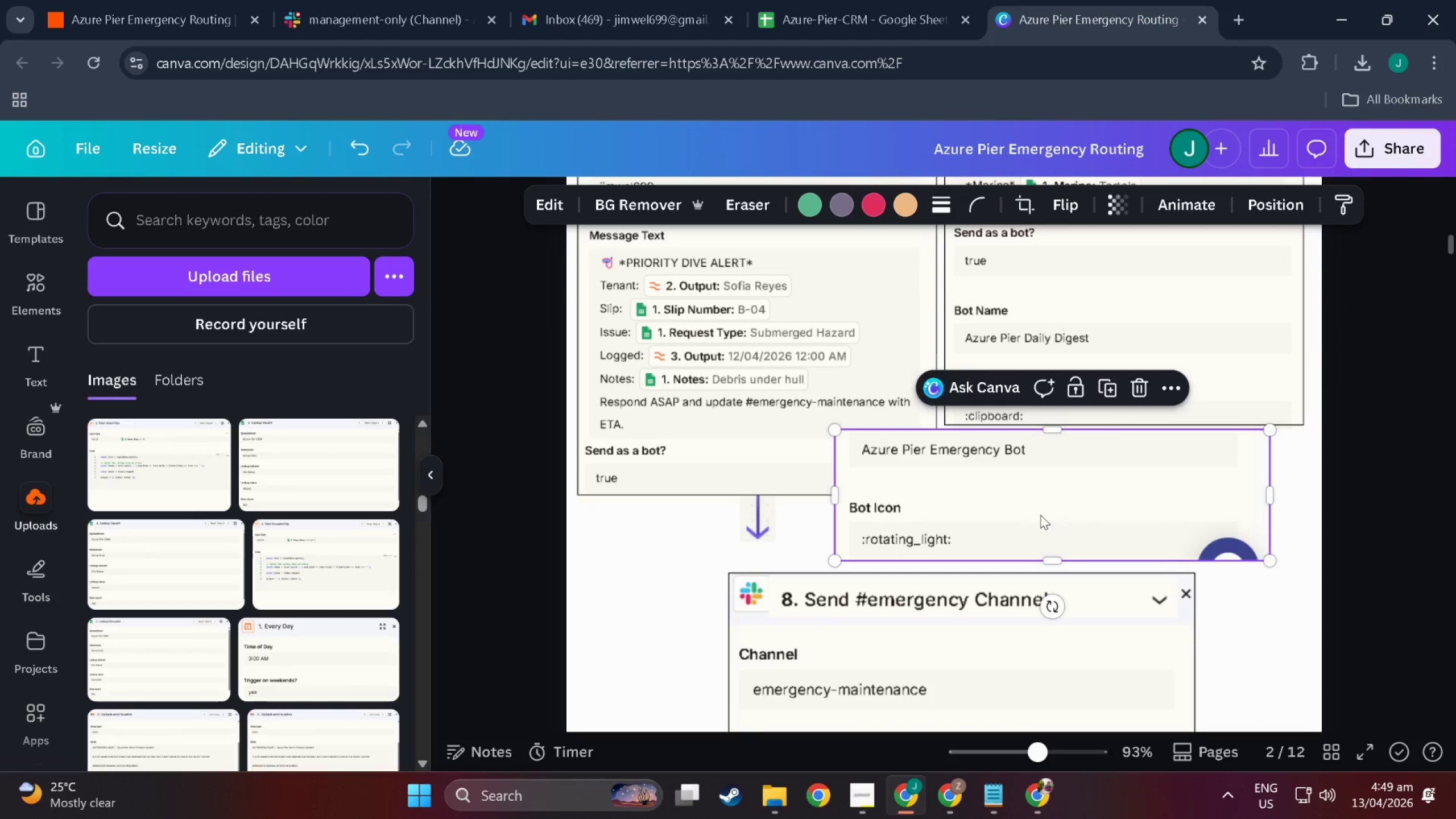 
left_click_drag(start_coordinate=[1040, 515], to_coordinate=[1124, 350])
 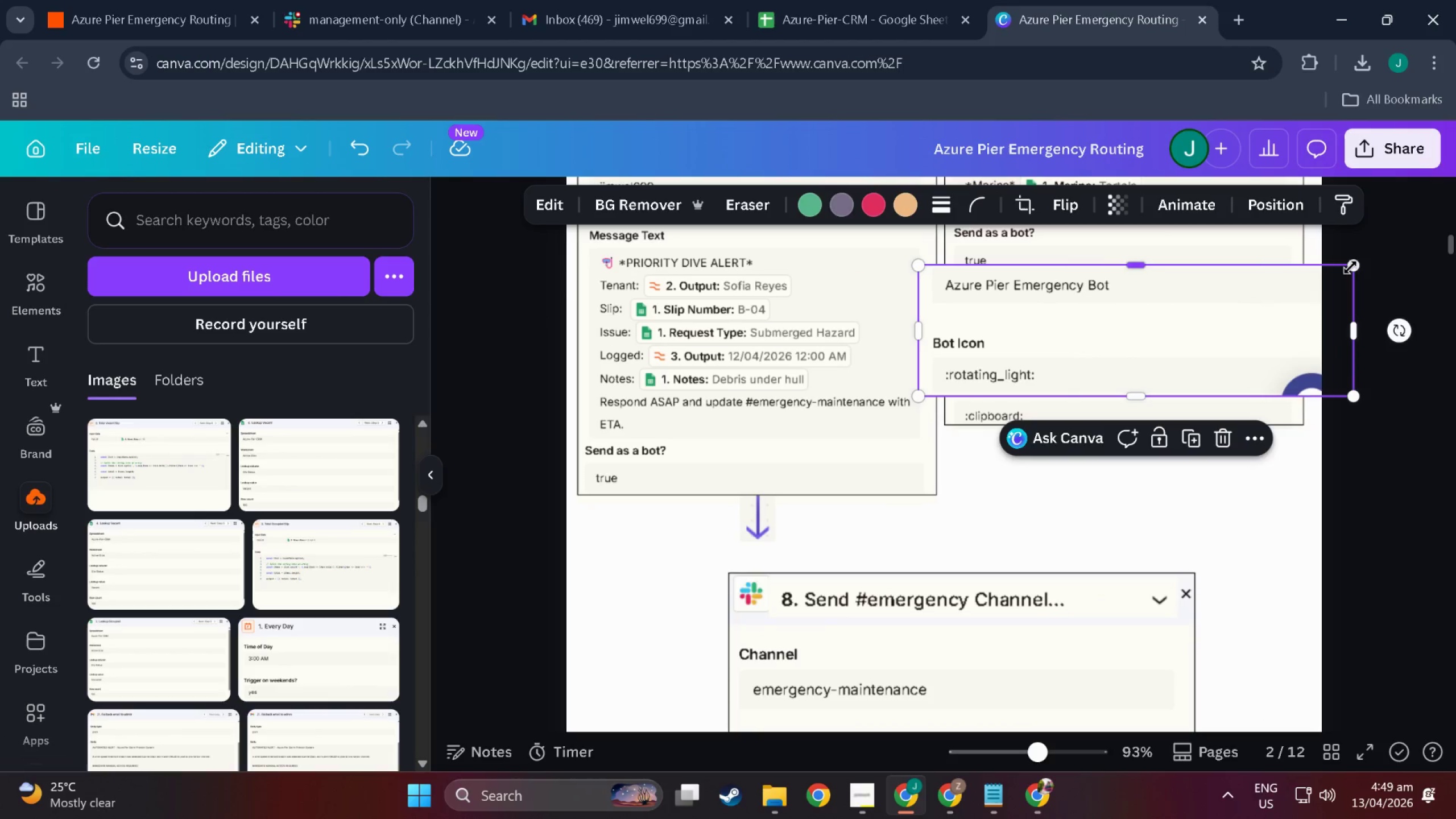 
left_click([1351, 267])
 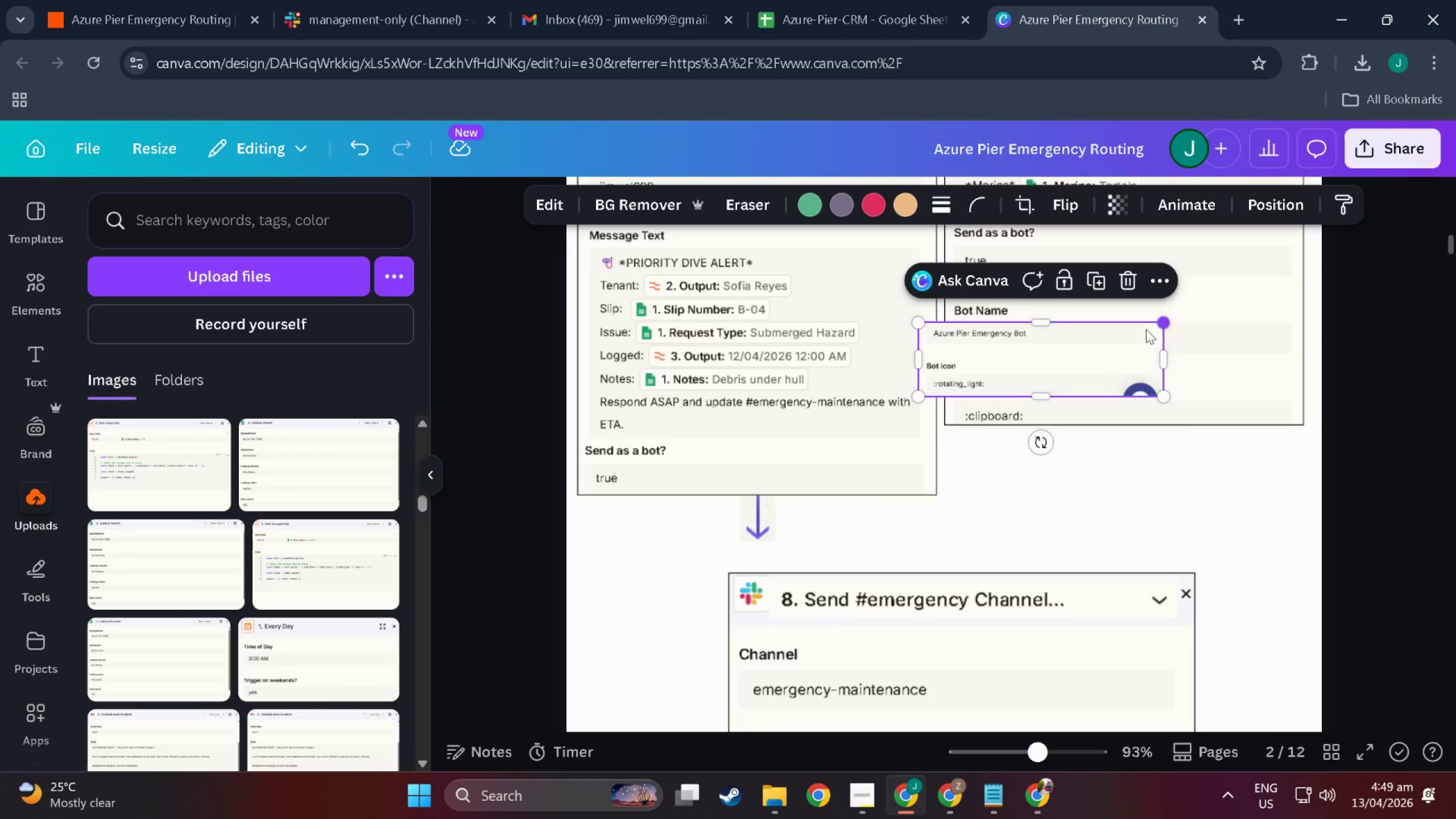 
left_click_drag(start_coordinate=[1053, 367], to_coordinate=[1082, 396])
 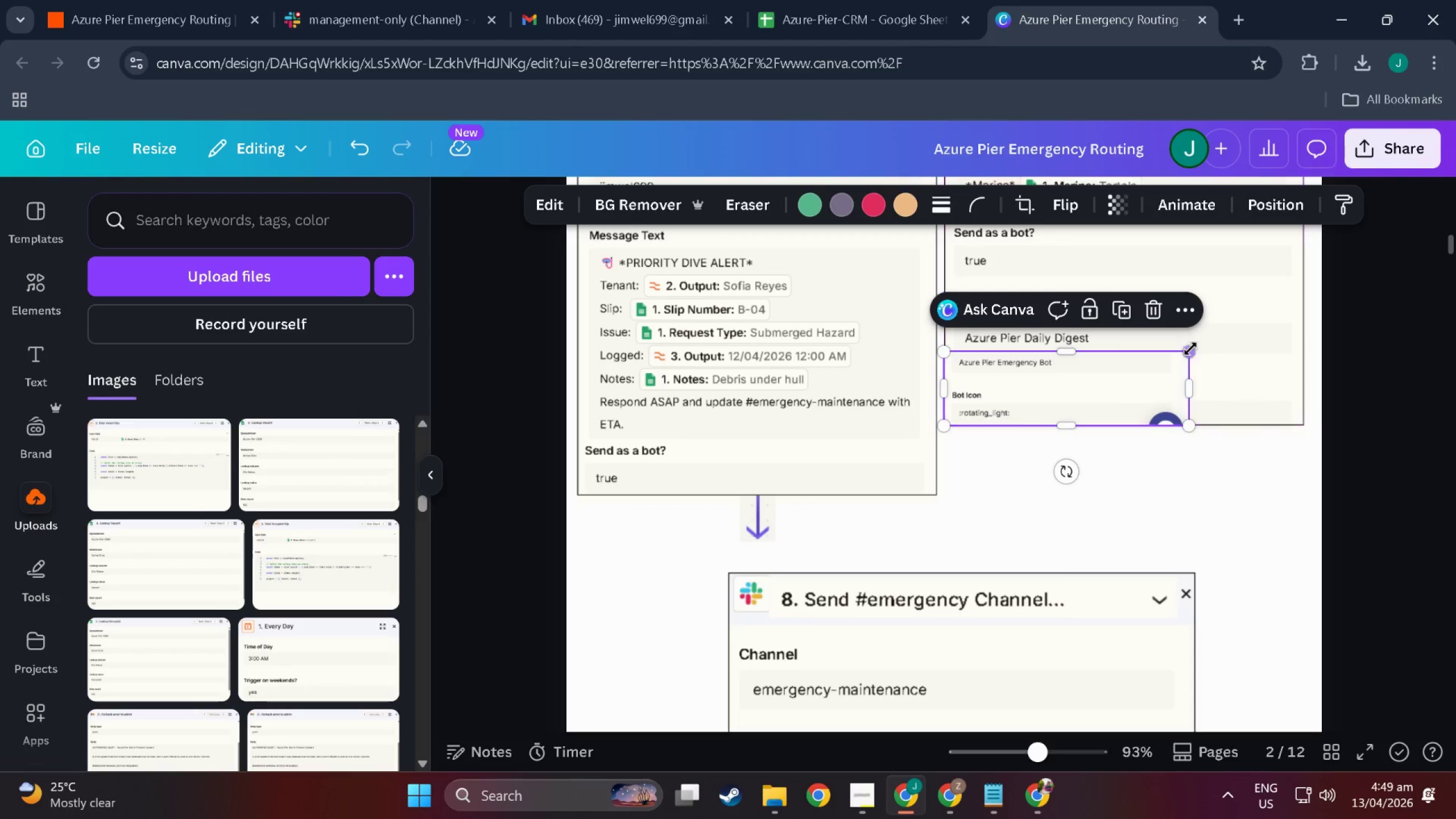 
left_click_drag(start_coordinate=[1188, 351], to_coordinate=[1290, 237])
 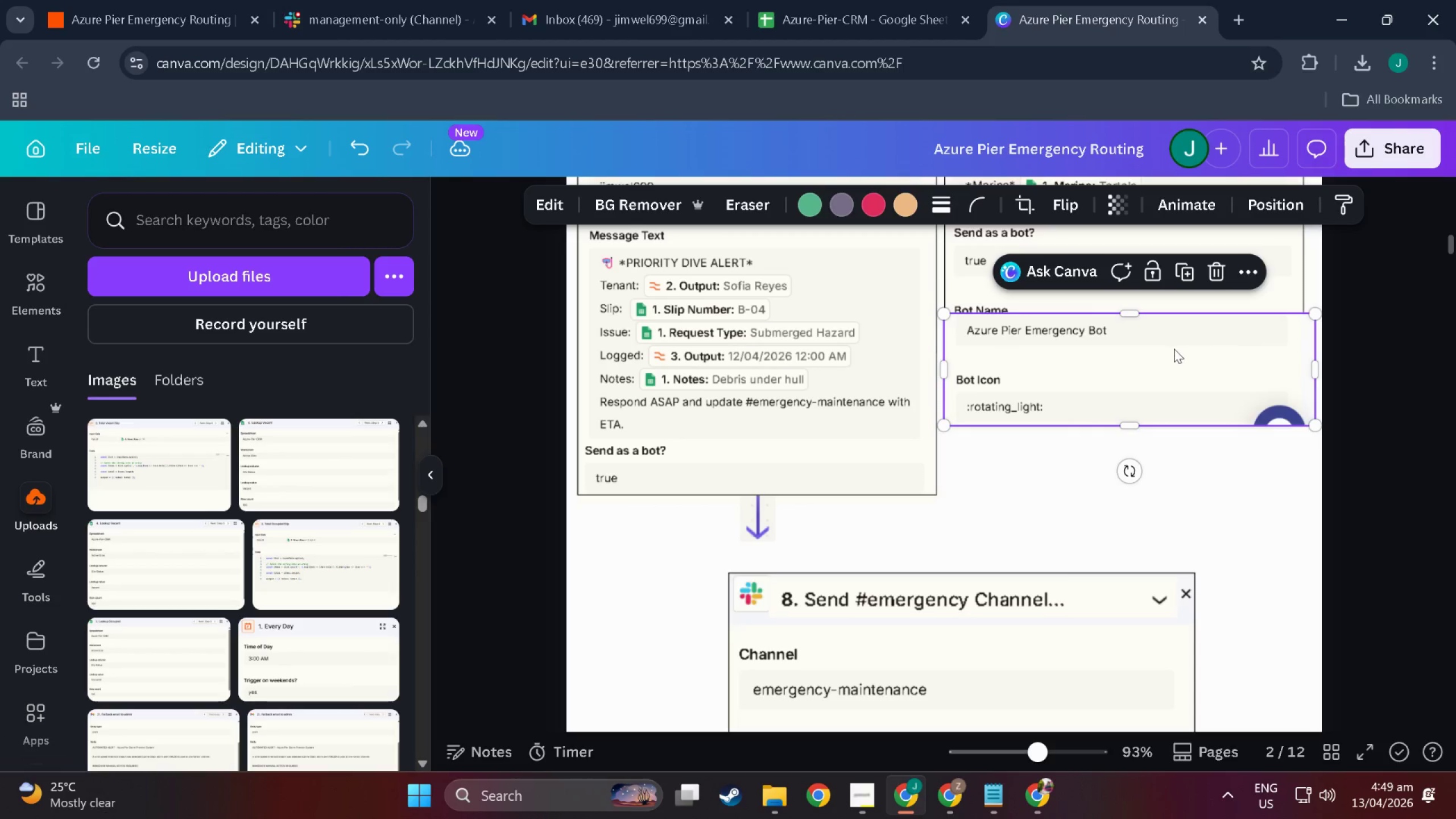 
left_click_drag(start_coordinate=[1174, 349], to_coordinate=[1176, 342])
 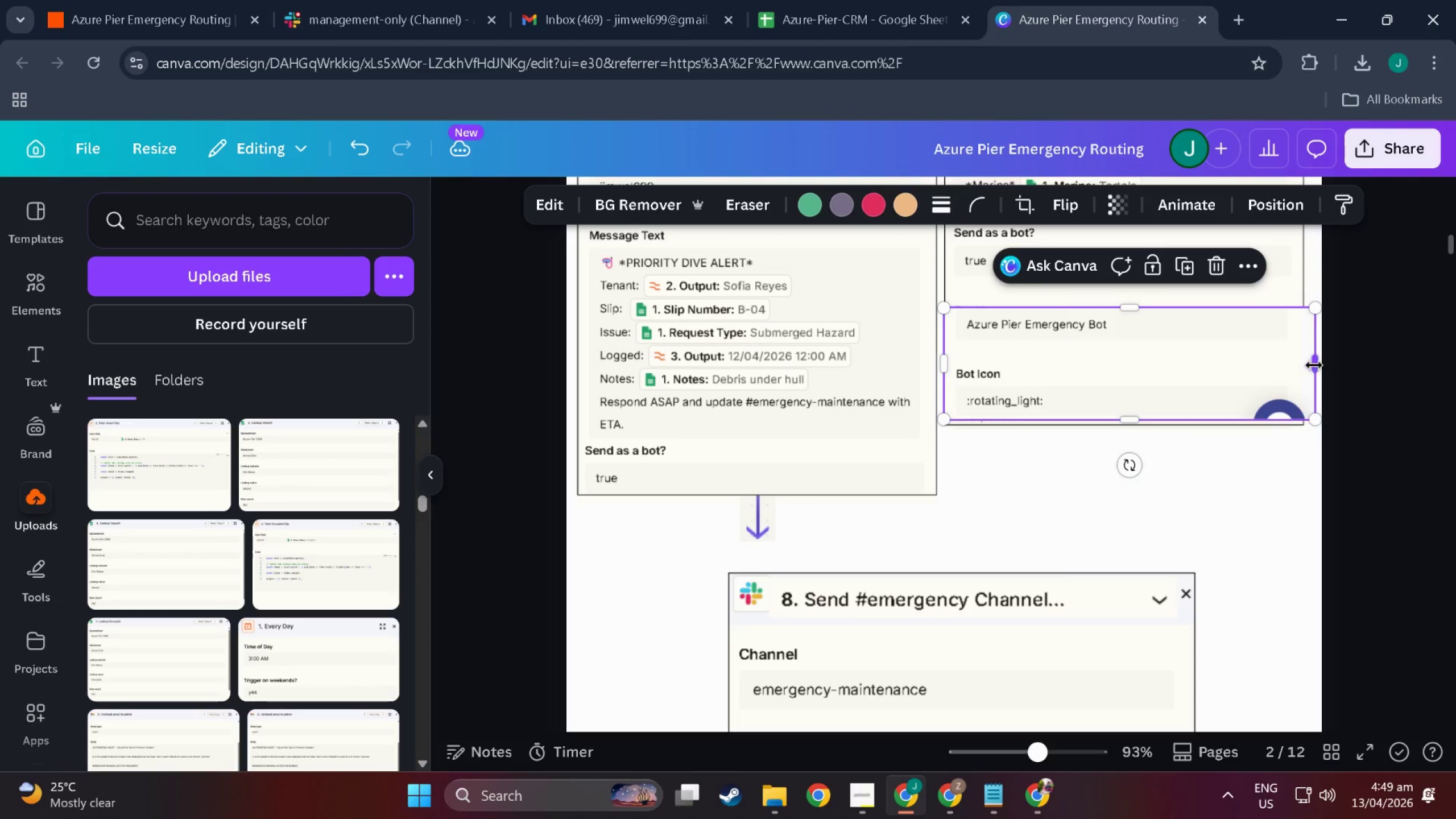 
left_click_drag(start_coordinate=[1314, 365], to_coordinate=[1220, 372])
 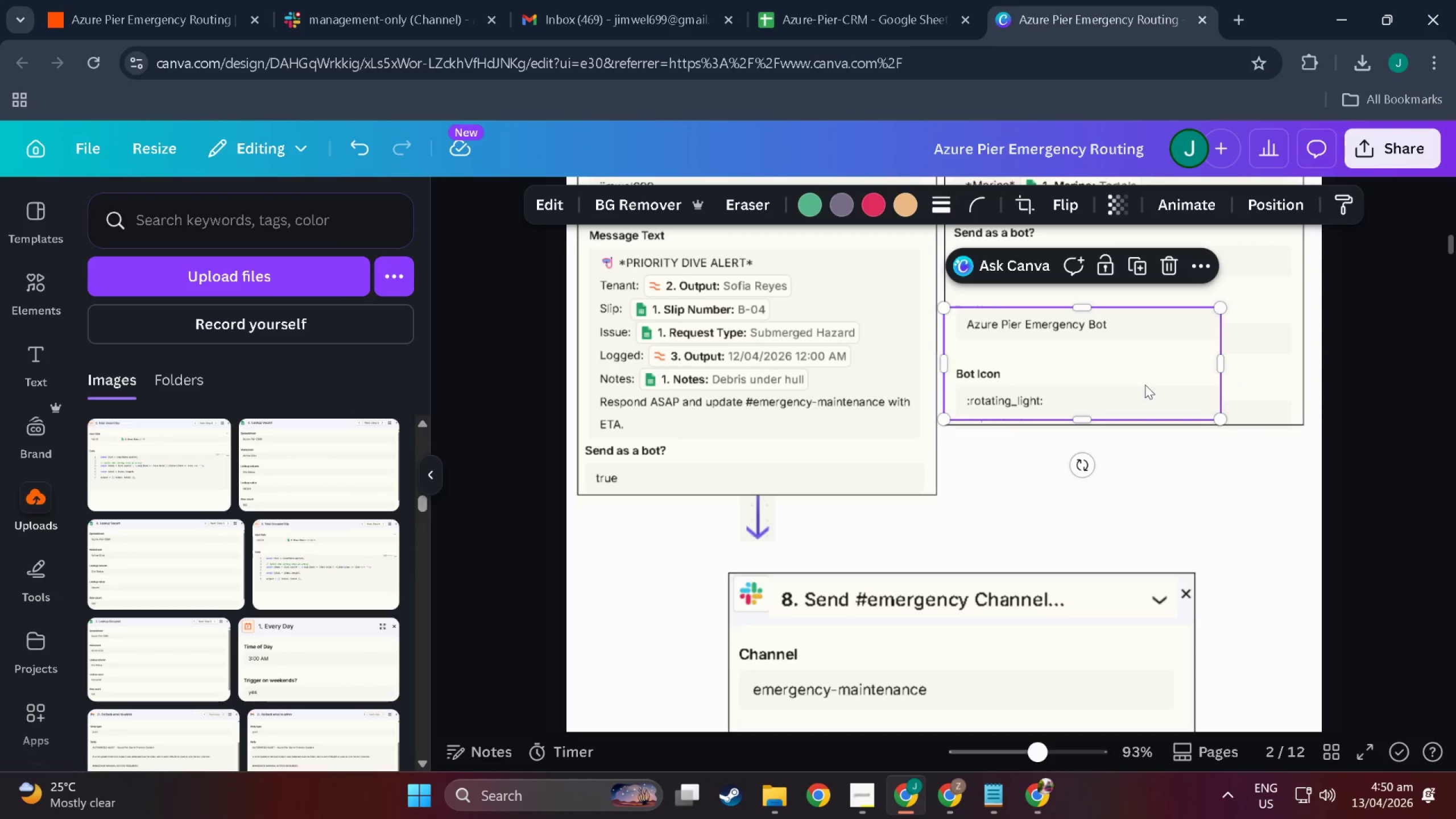 
left_click_drag(start_coordinate=[1142, 384], to_coordinate=[1147, 395])
 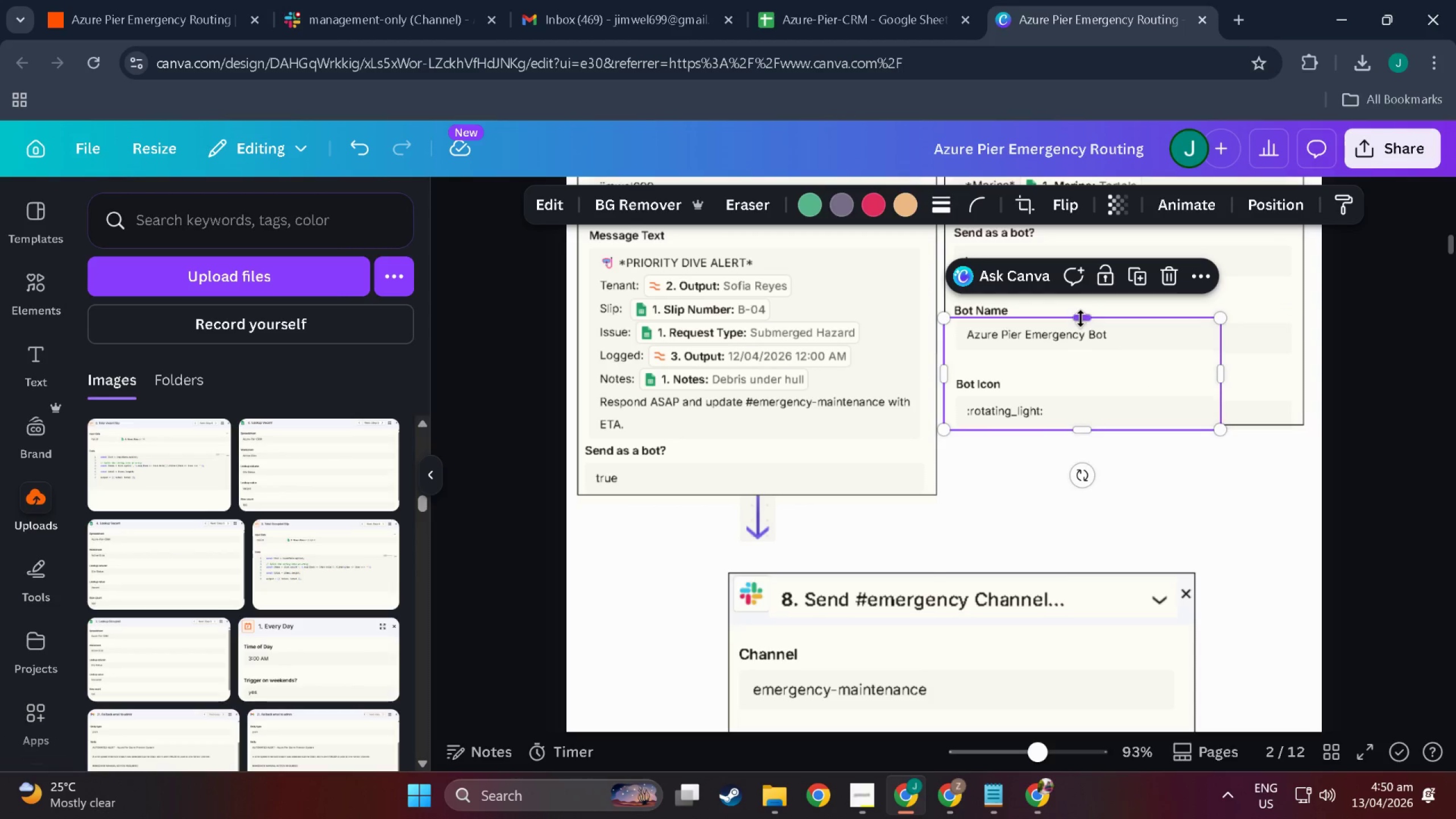 
left_click_drag(start_coordinate=[1081, 318], to_coordinate=[1081, 332])
 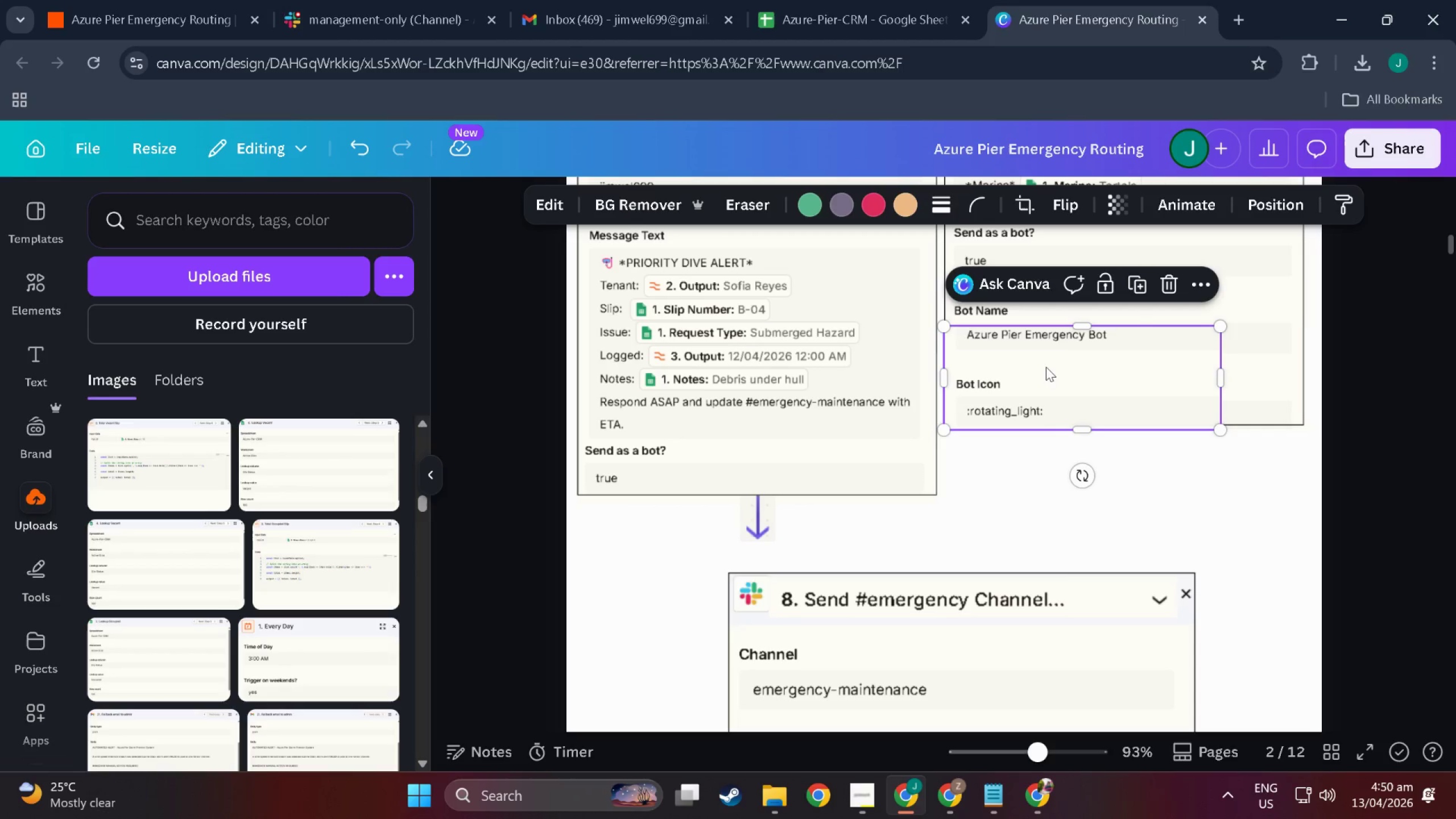 
left_click_drag(start_coordinate=[1046, 367], to_coordinate=[1053, 356])
 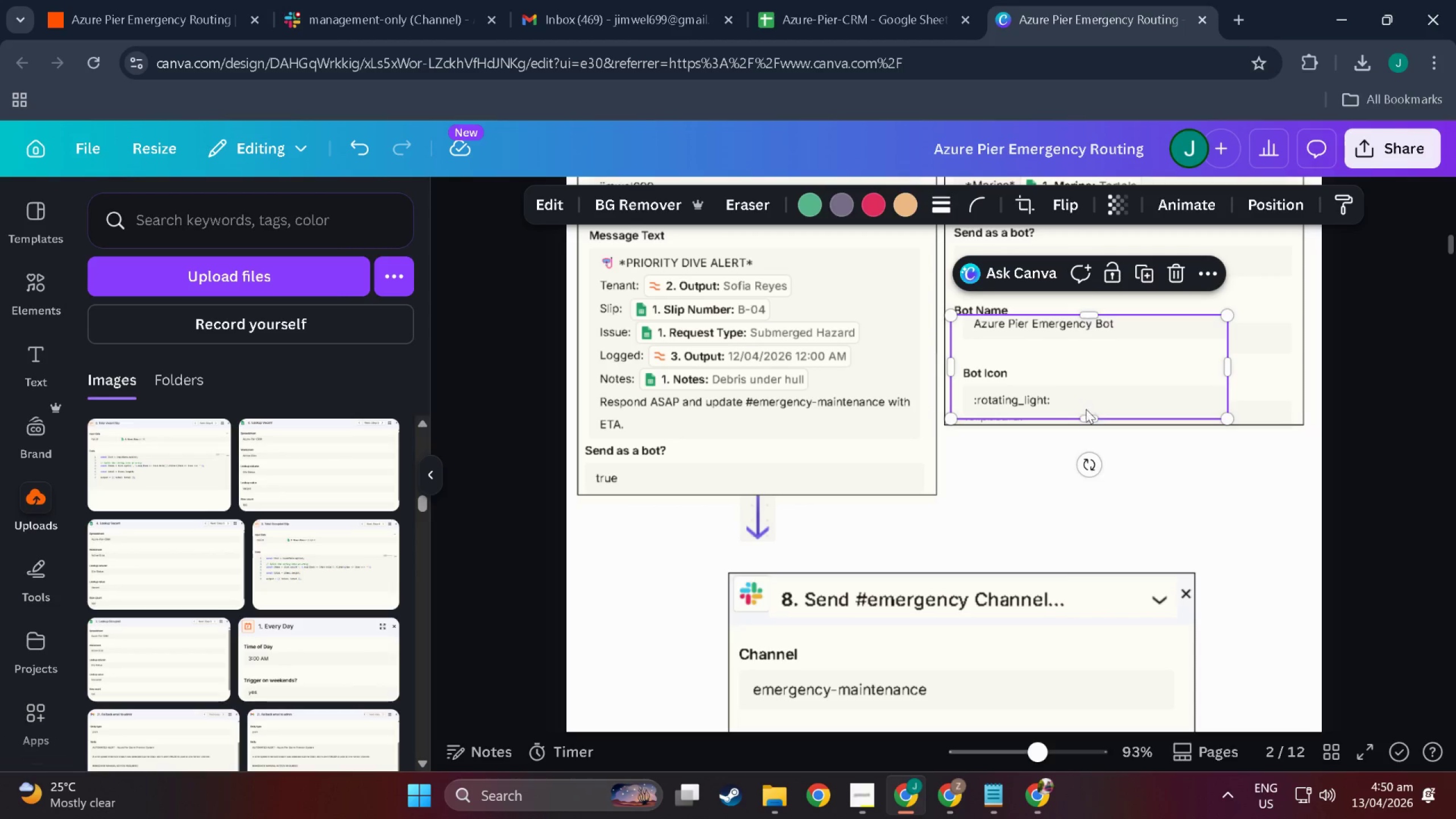 
left_click([1088, 418])
 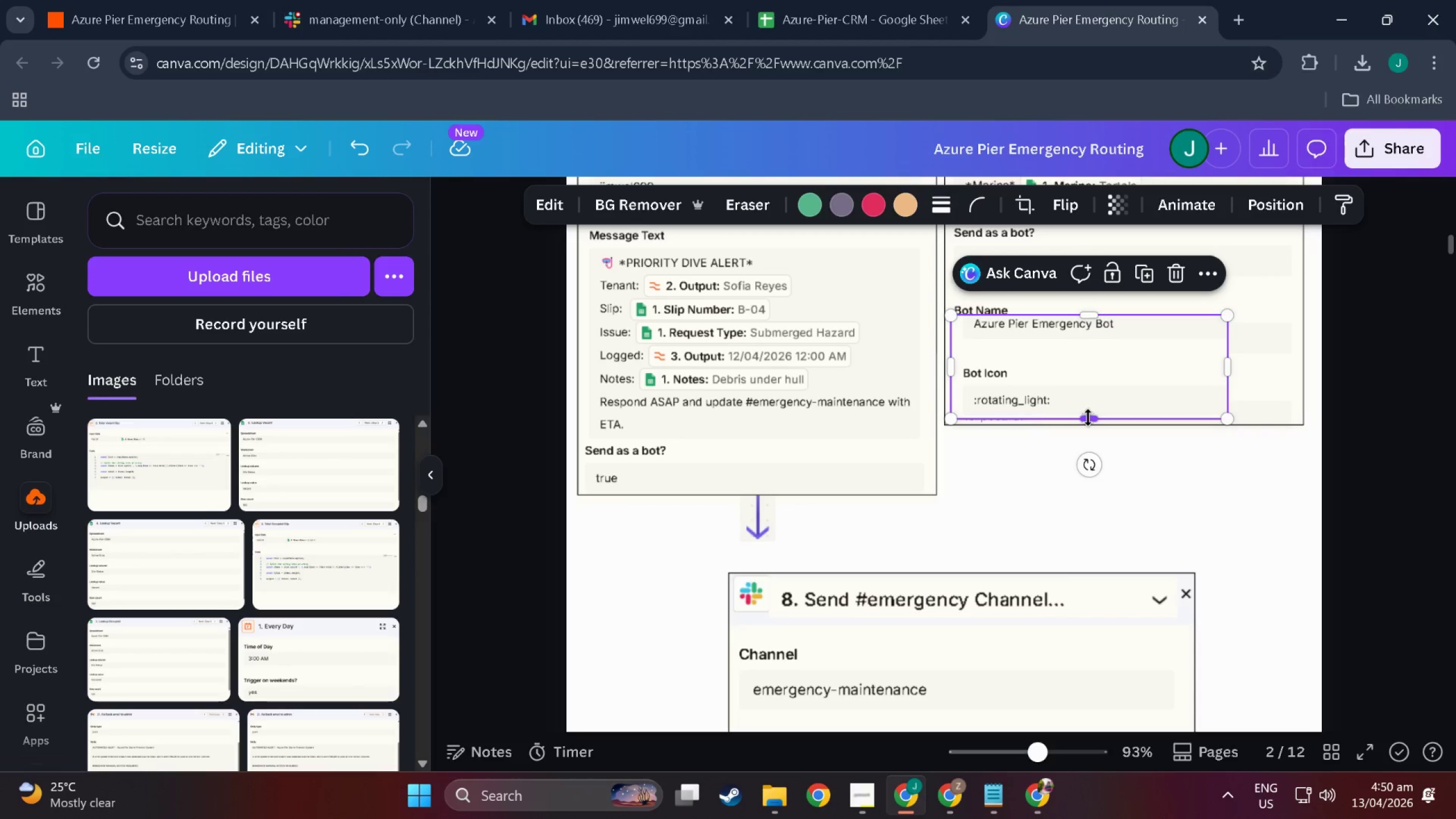 
left_click_drag(start_coordinate=[1088, 418], to_coordinate=[1088, 409])
 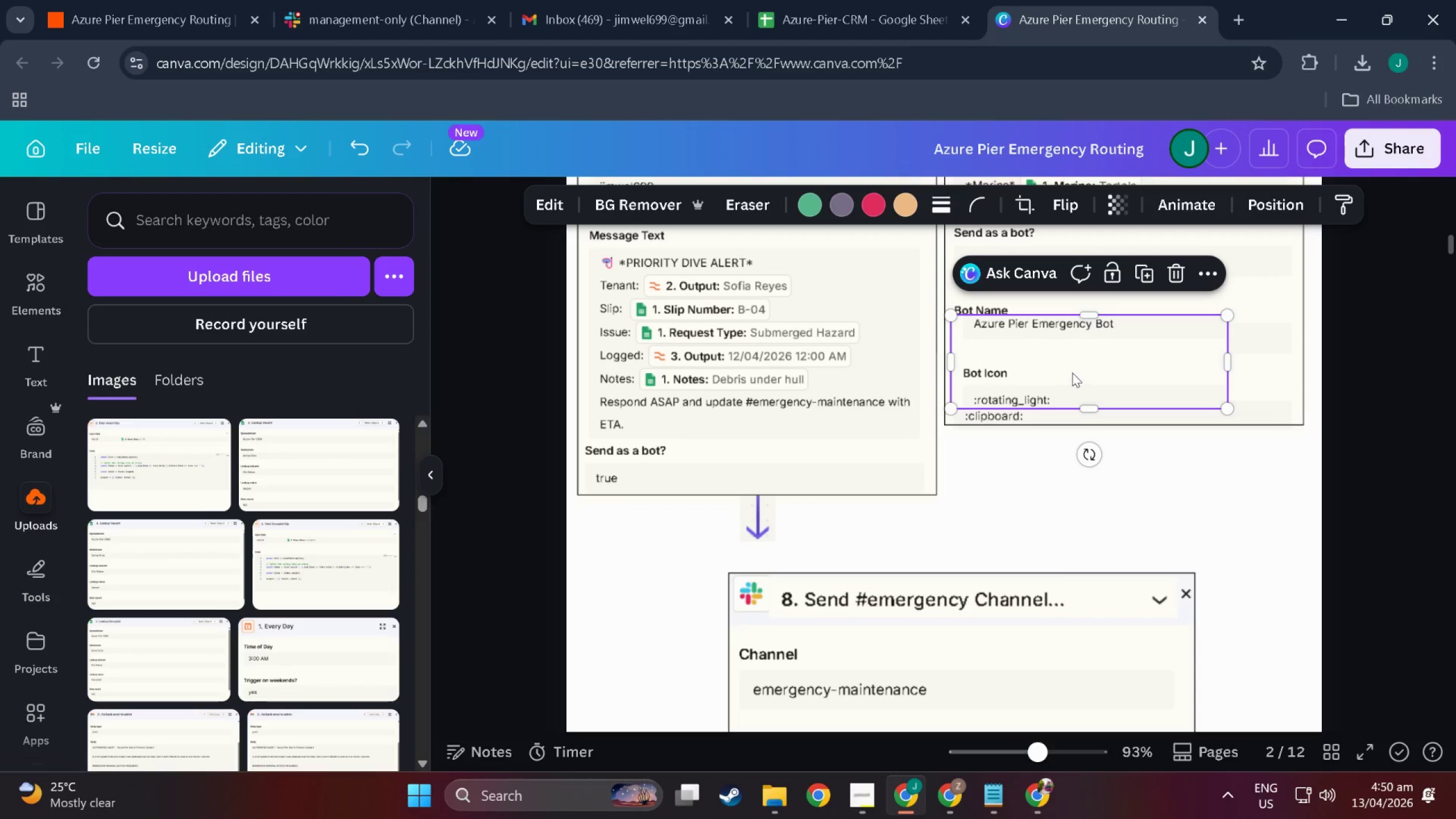 
left_click_drag(start_coordinate=[1072, 372], to_coordinate=[1070, 383])
 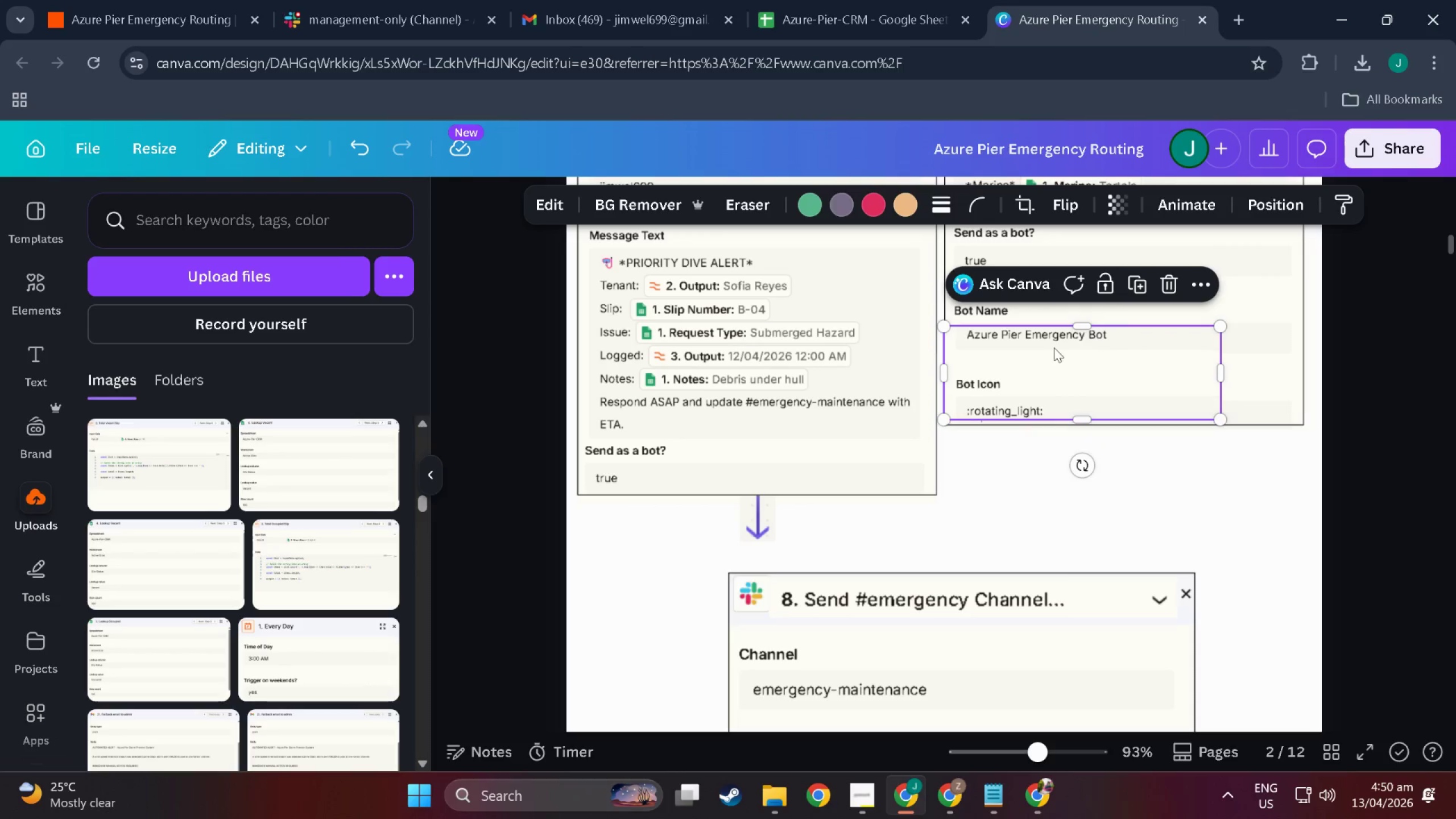 
hold_key(key=ControlLeft, duration=1.22)
 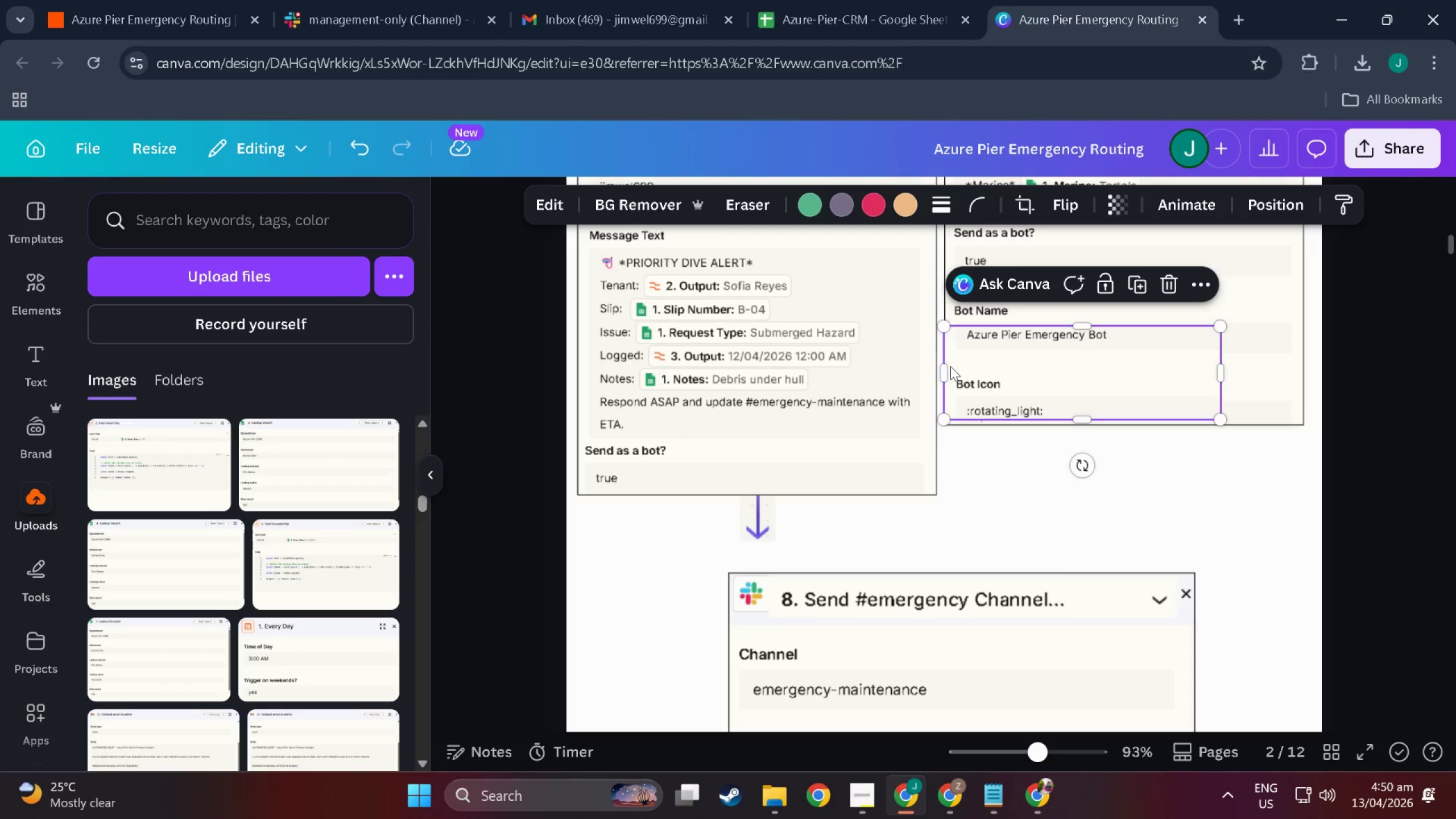 
left_click_drag(start_coordinate=[950, 367], to_coordinate=[957, 369])
 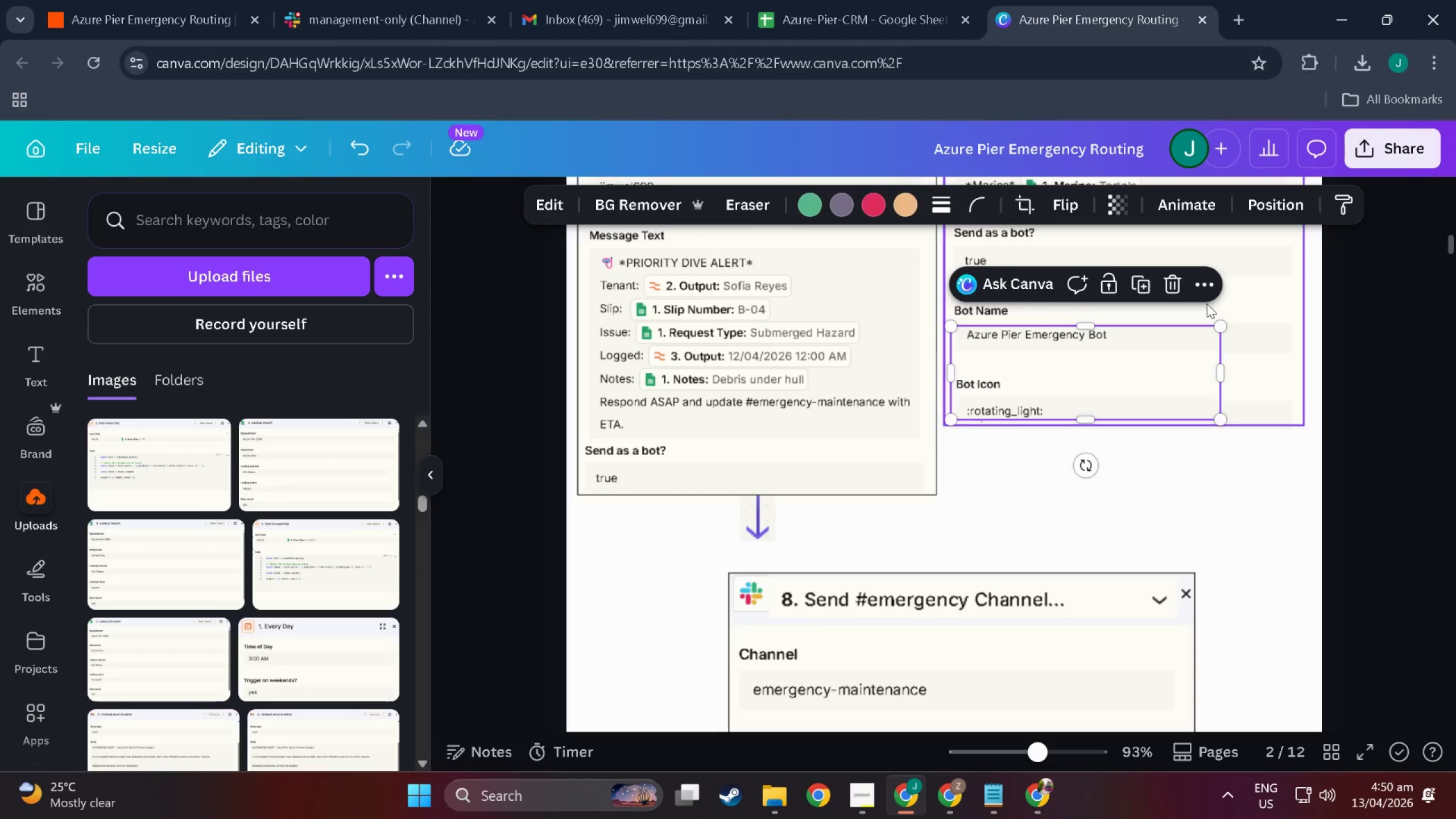 
left_click([1207, 304])
 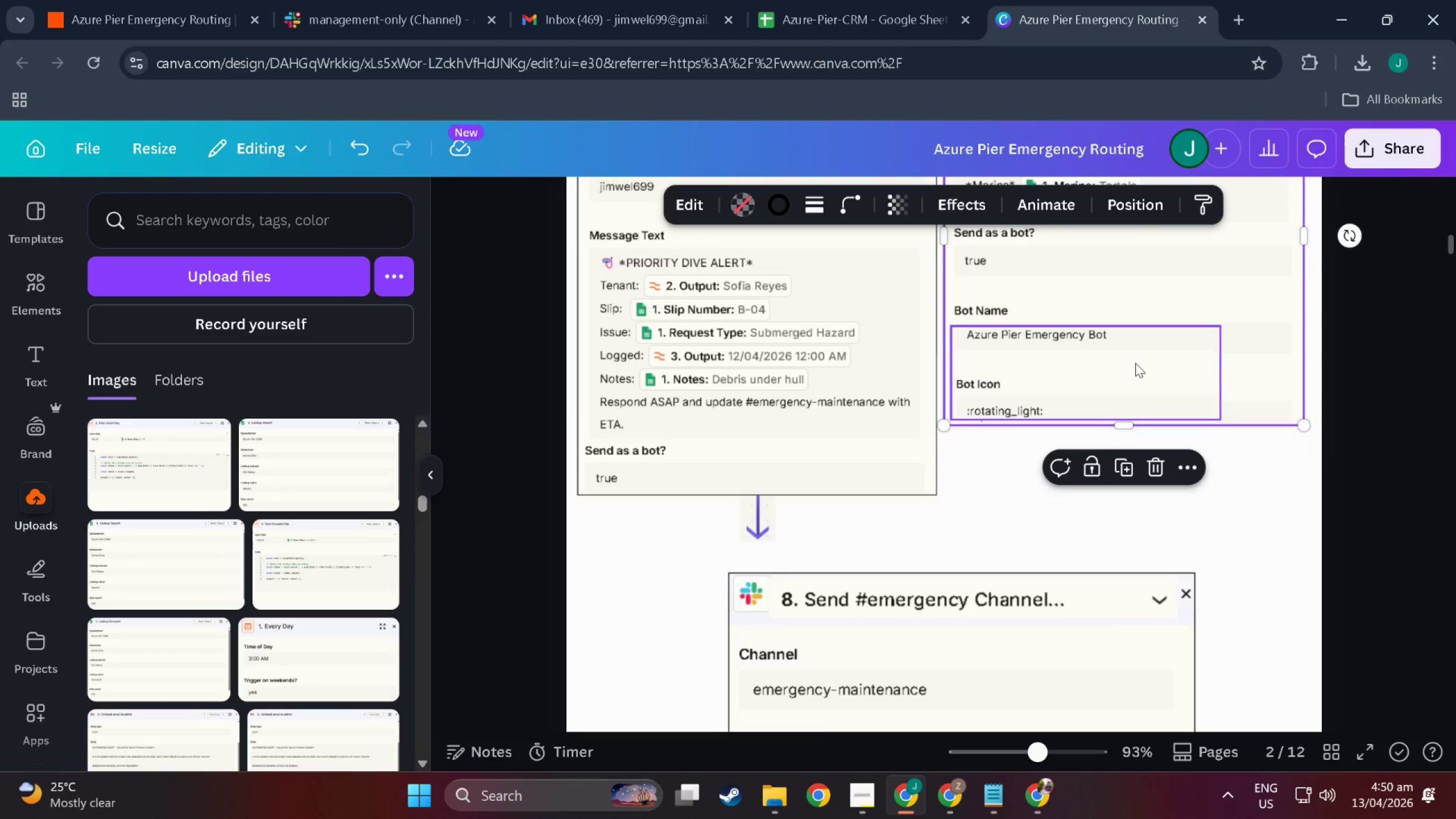 
scroll: coordinate [1135, 363], scroll_direction: up, amount: 1.0
 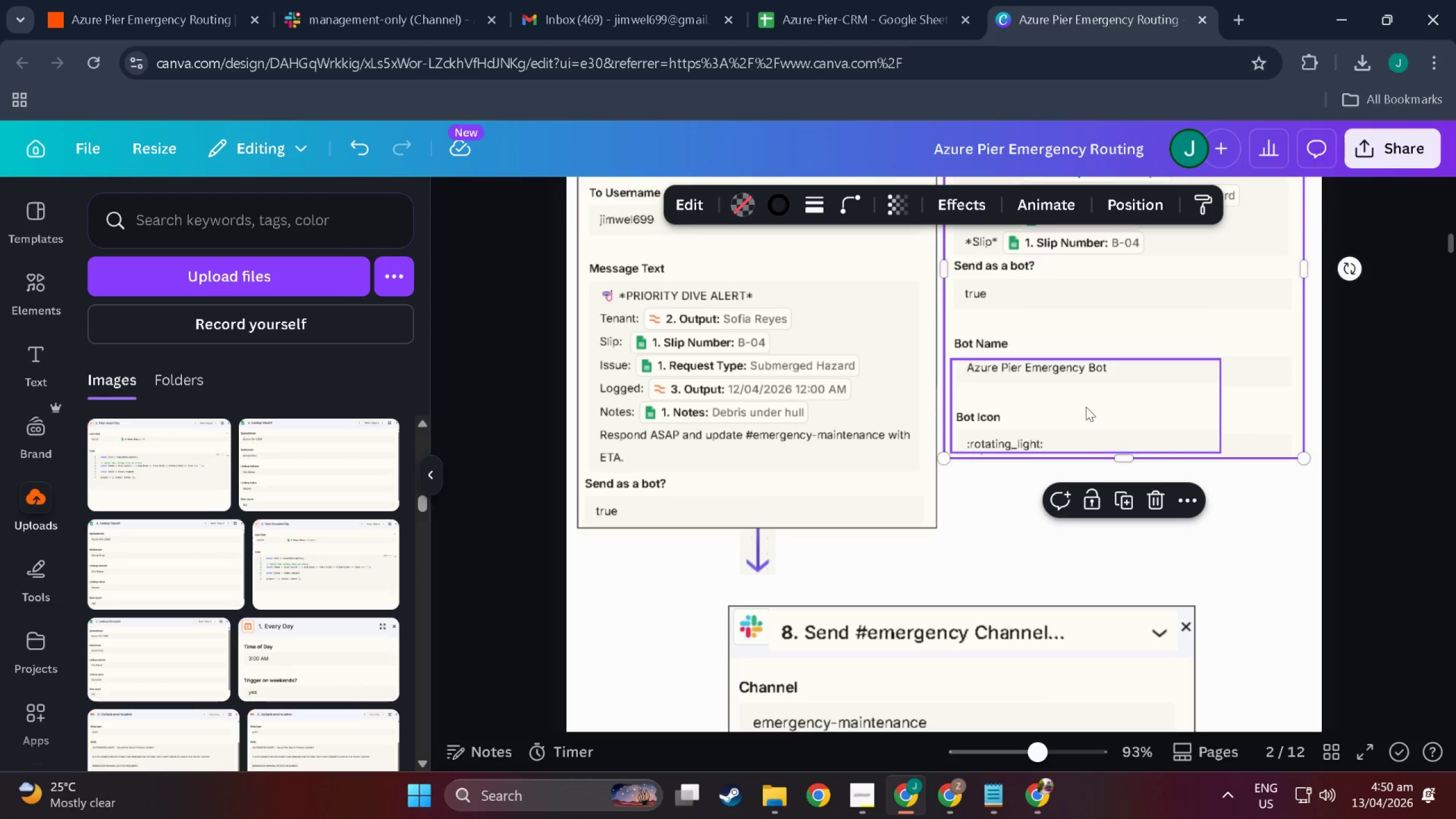 
left_click([1085, 407])
 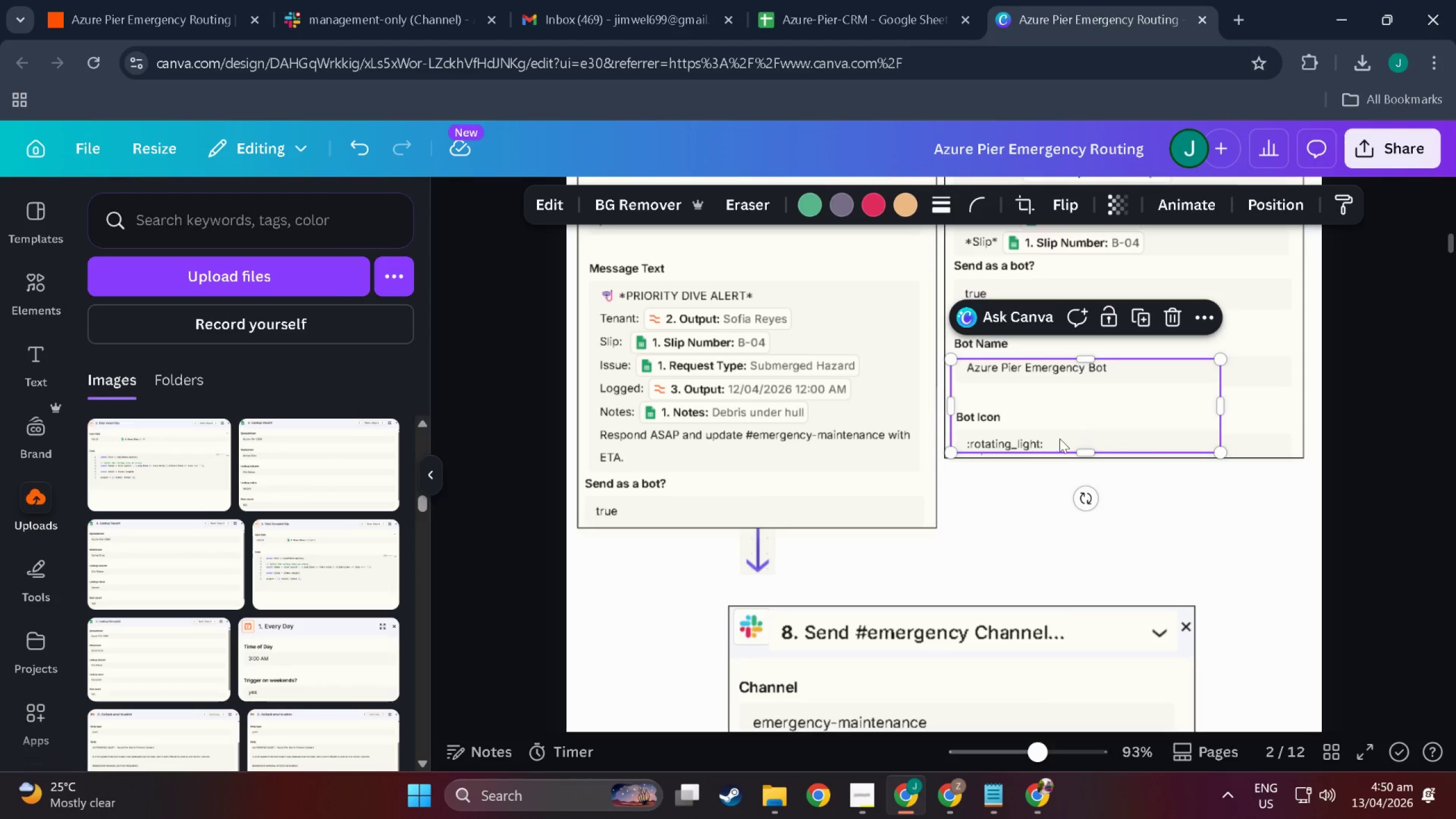 
hold_key(key=ControlLeft, duration=1.48)
scroll: coordinate [1083, 470], scroll_direction: up, amount: 11.0
 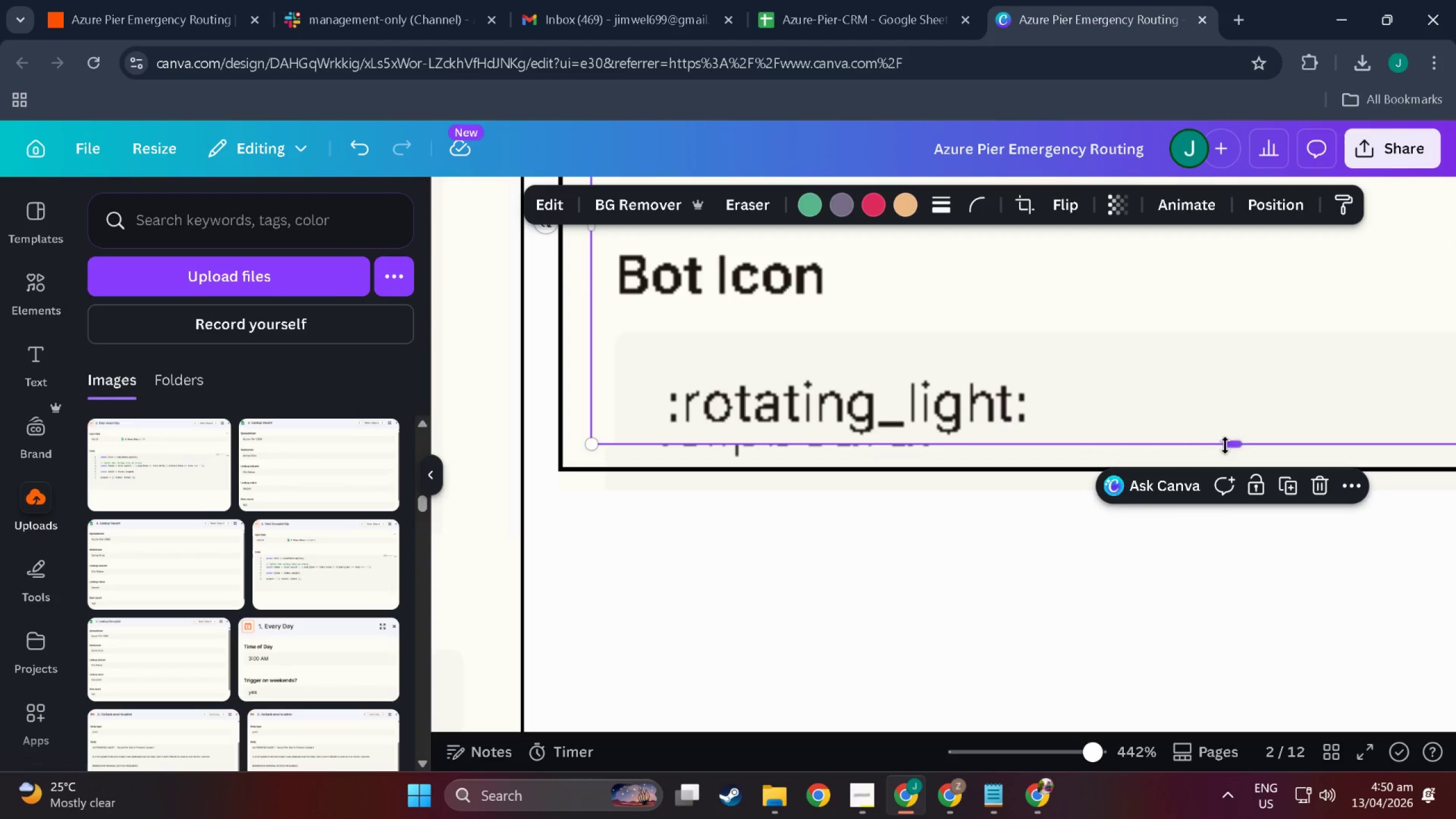 
left_click_drag(start_coordinate=[1238, 448], to_coordinate=[1237, 465])
 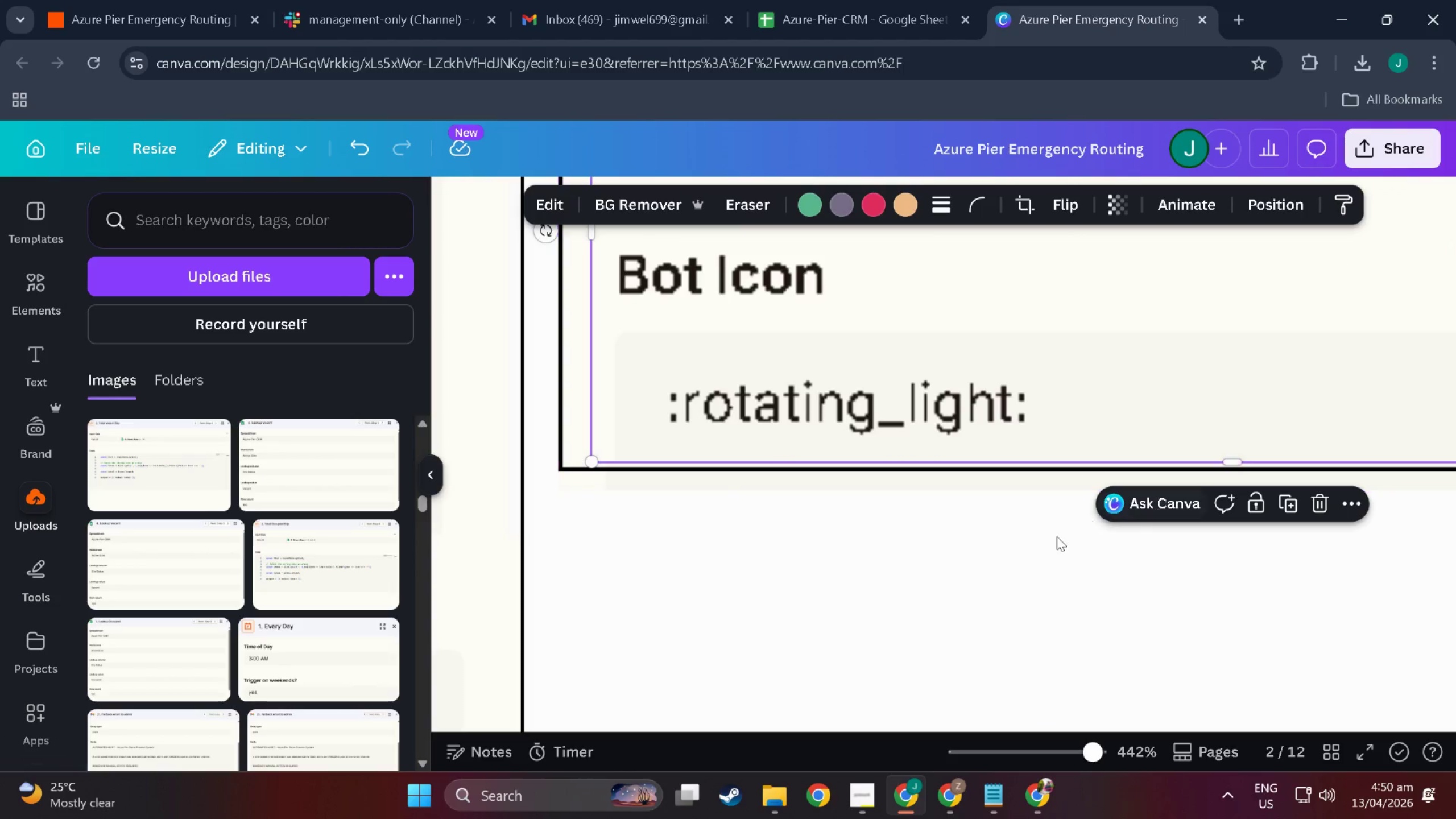 
left_click([1056, 536])
 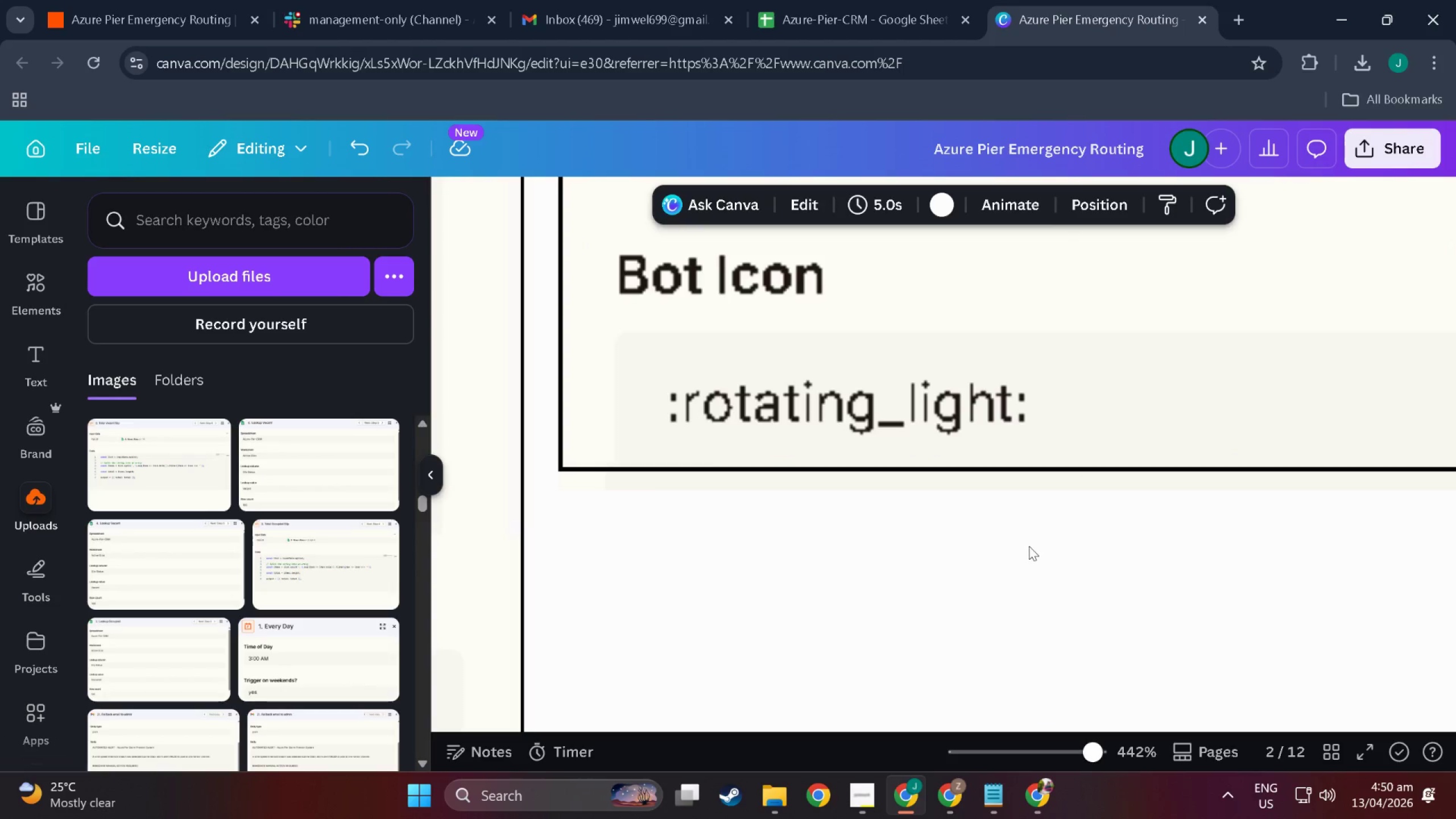 
hold_key(key=ControlLeft, duration=0.77)
scroll: coordinate [1027, 546], scroll_direction: down, amount: 5.0
 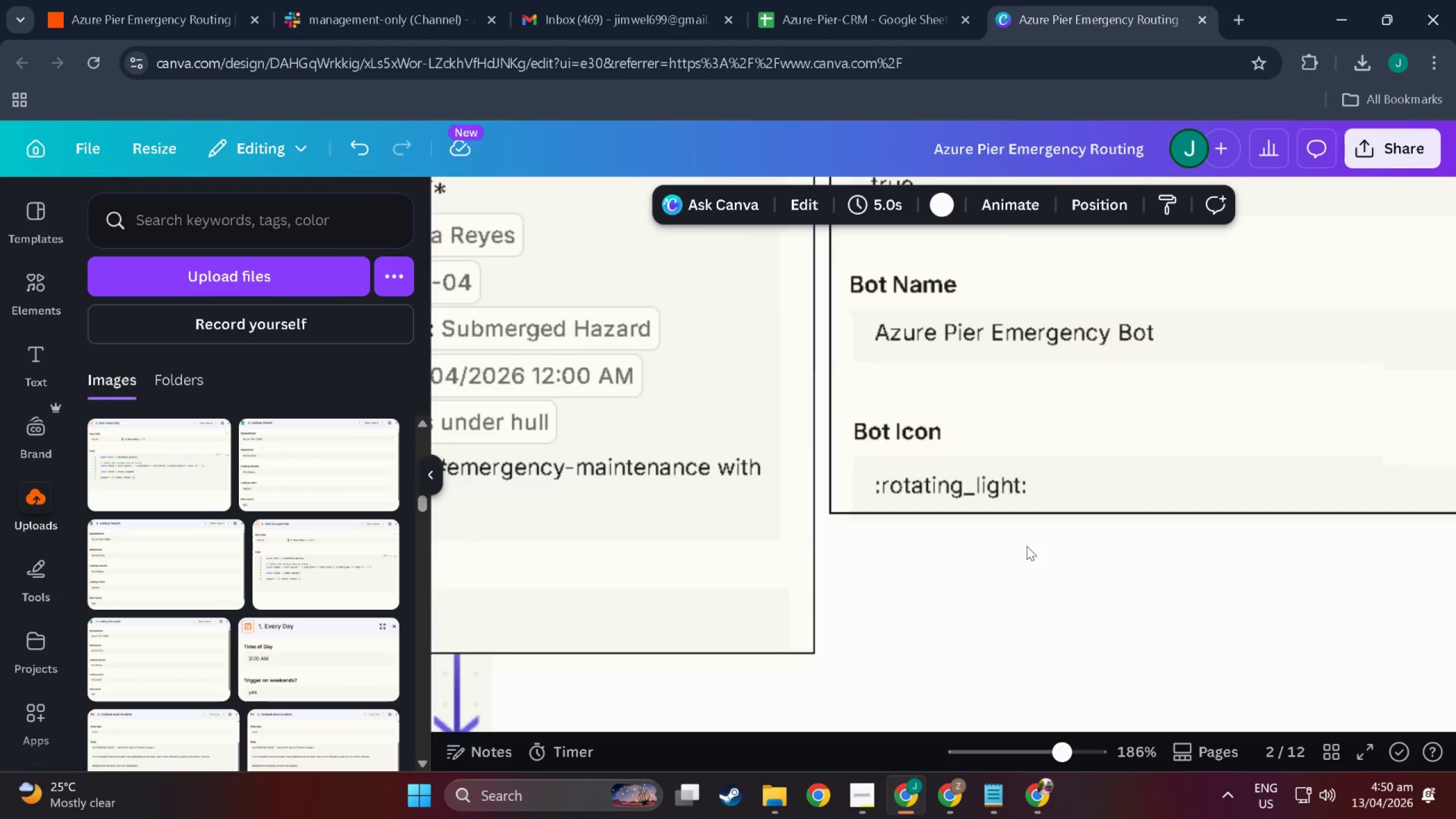 
hold_key(key=ControlLeft, duration=0.77)
scroll: coordinate [1027, 546], scroll_direction: up, amount: 4.0
 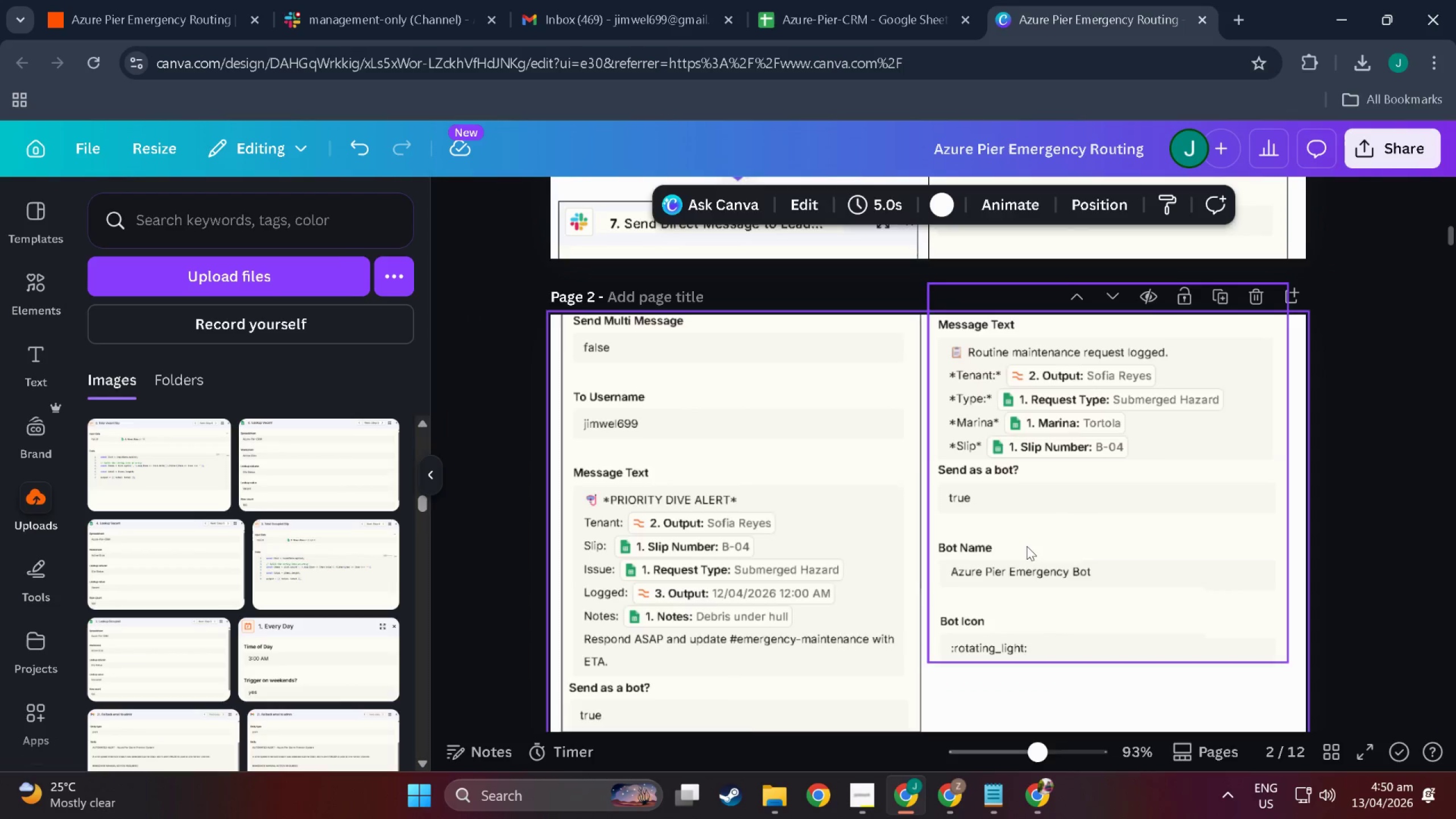 
left_click([1043, 582])
 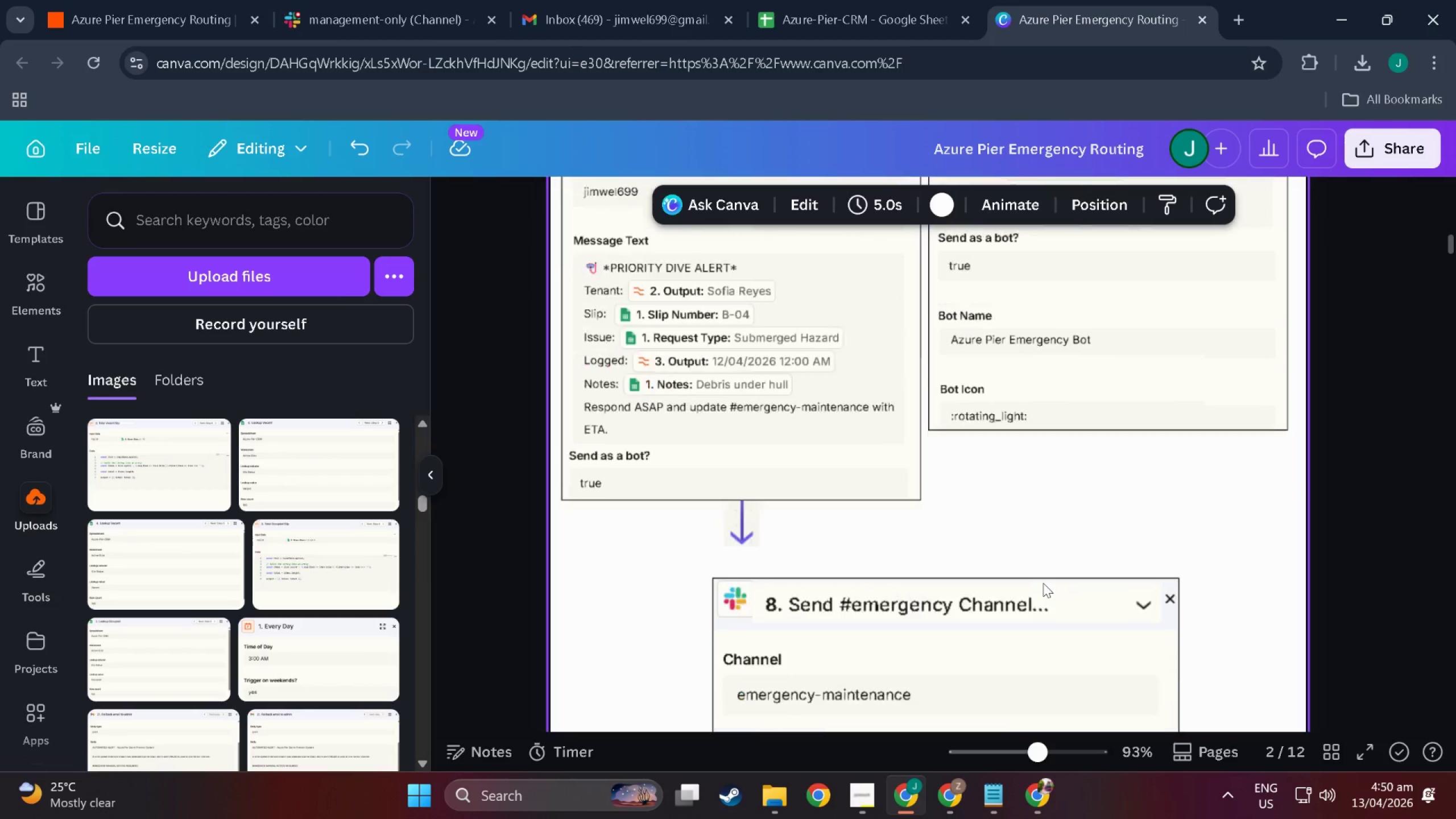 
scroll: coordinate [1043, 583], scroll_direction: down, amount: 8.0
 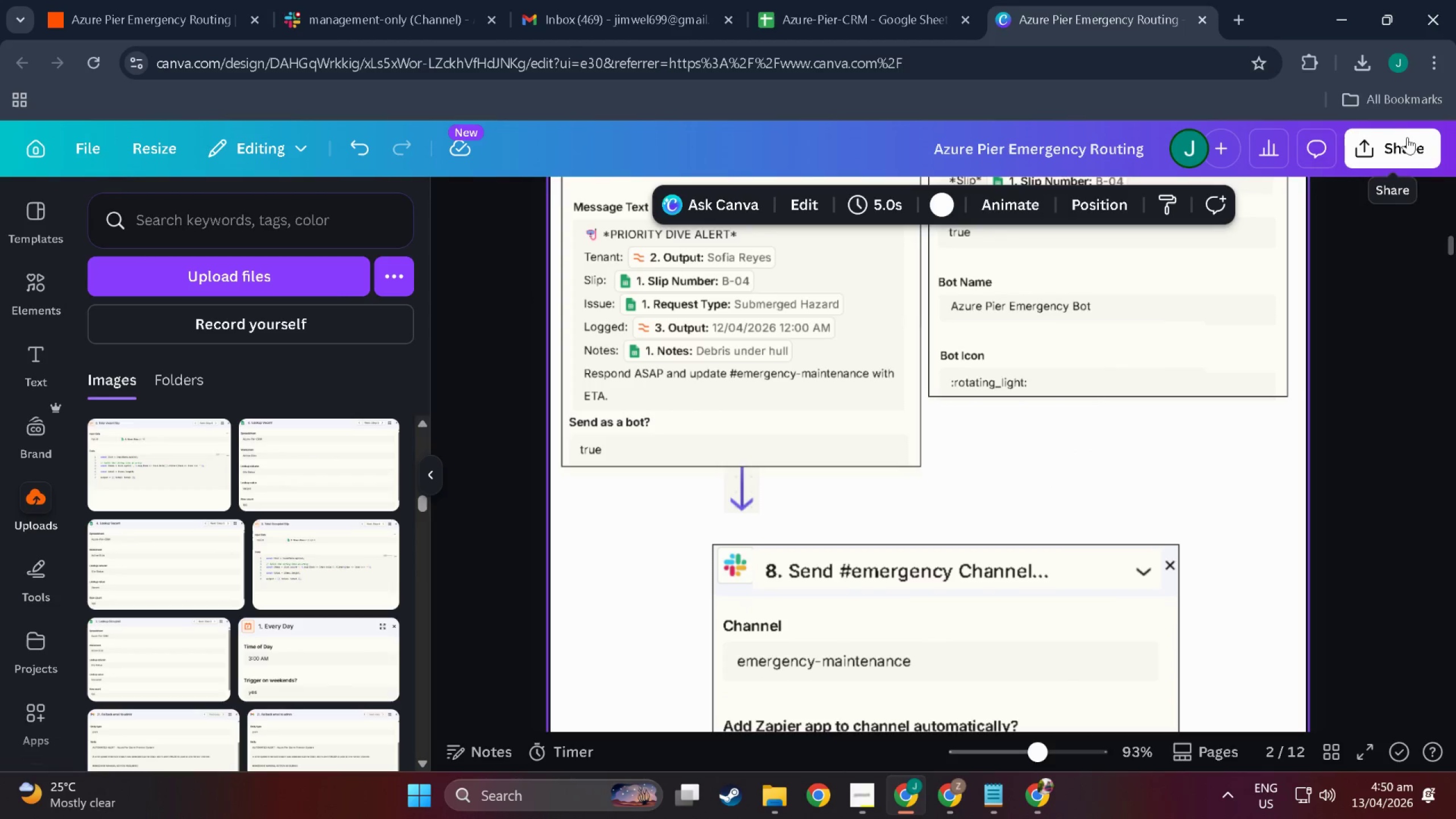 
left_click([1407, 137])
 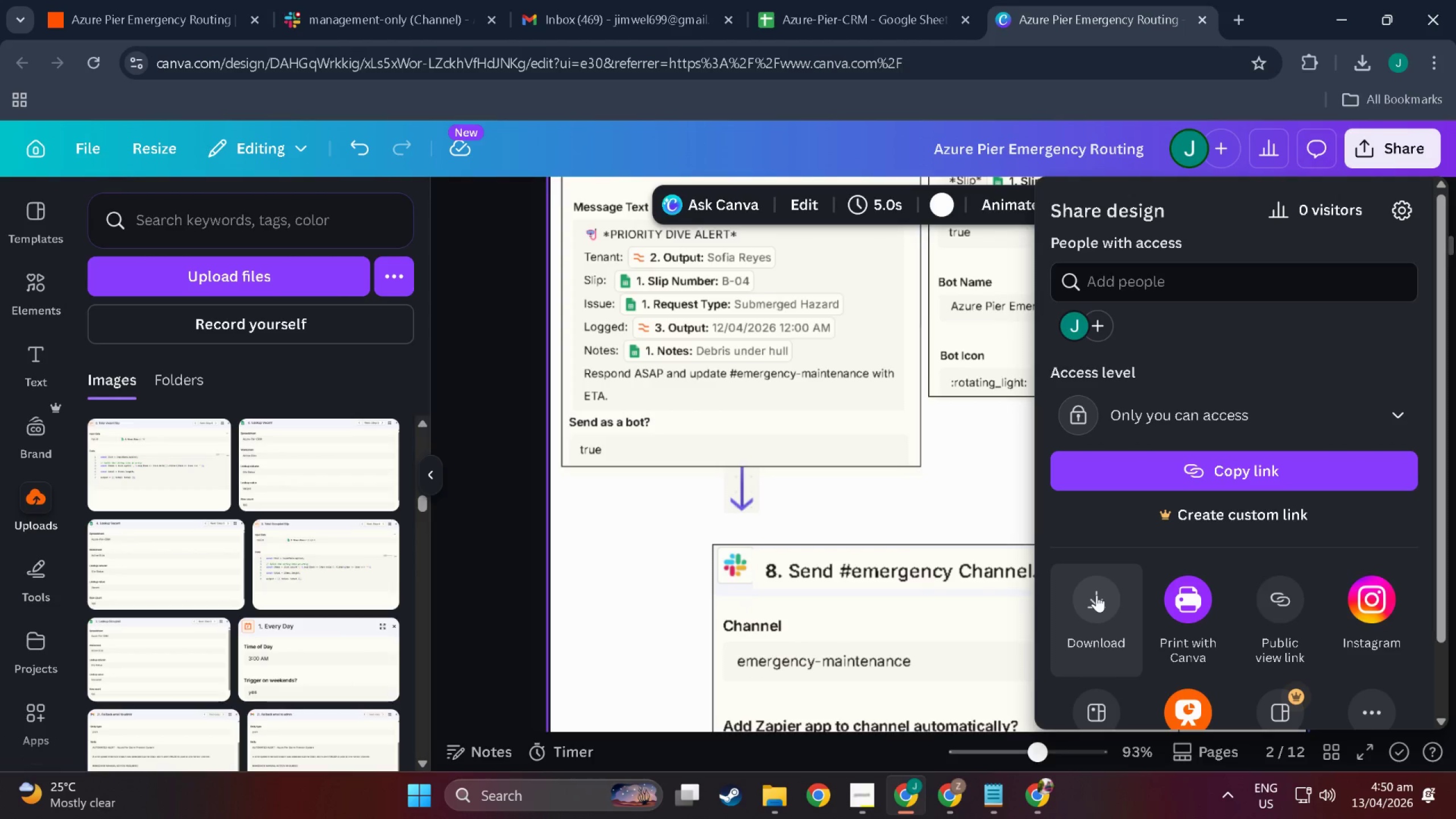 
left_click([901, 513])
 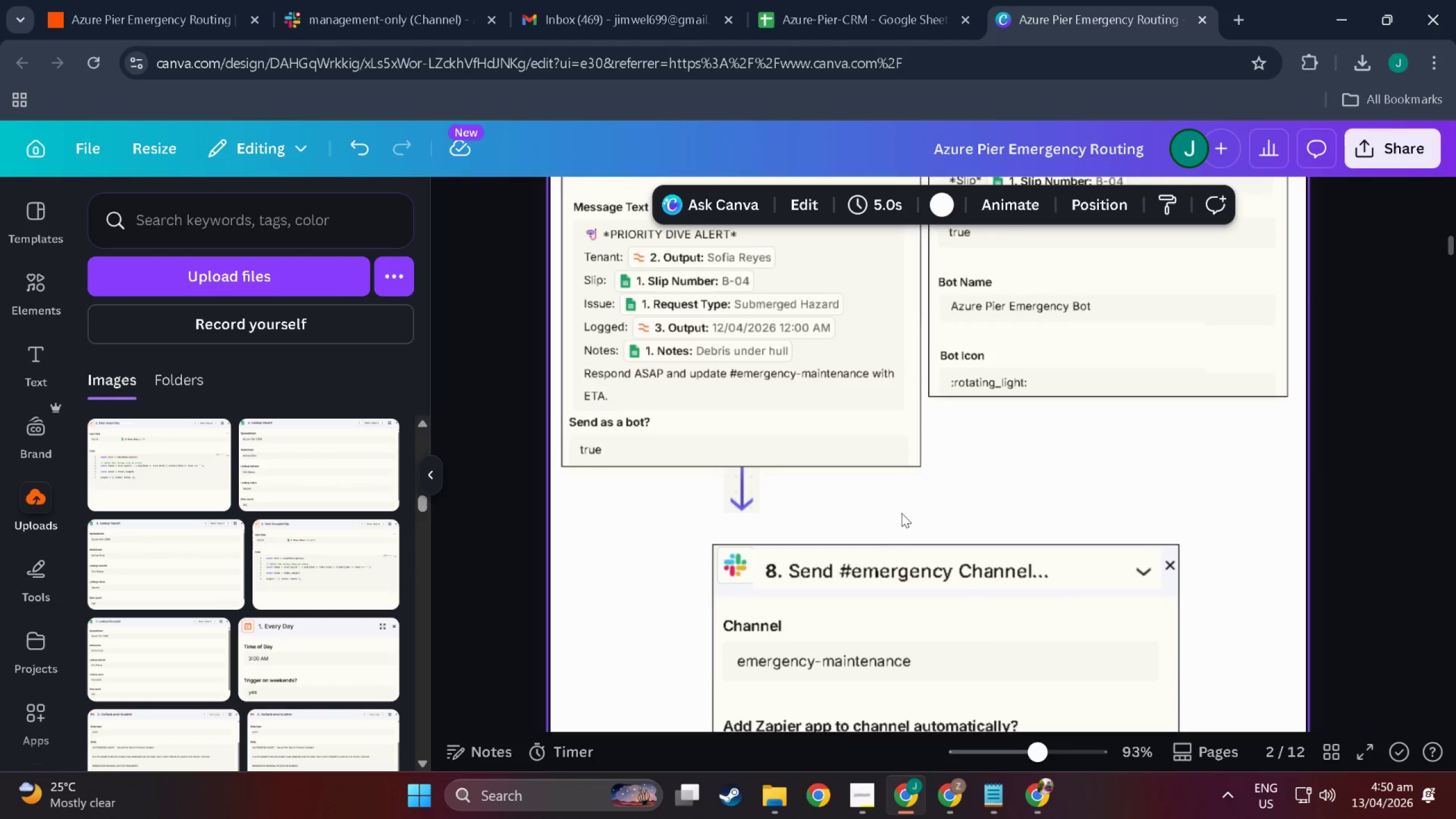 
scroll: coordinate [696, 356], scroll_direction: up, amount: 13.0
 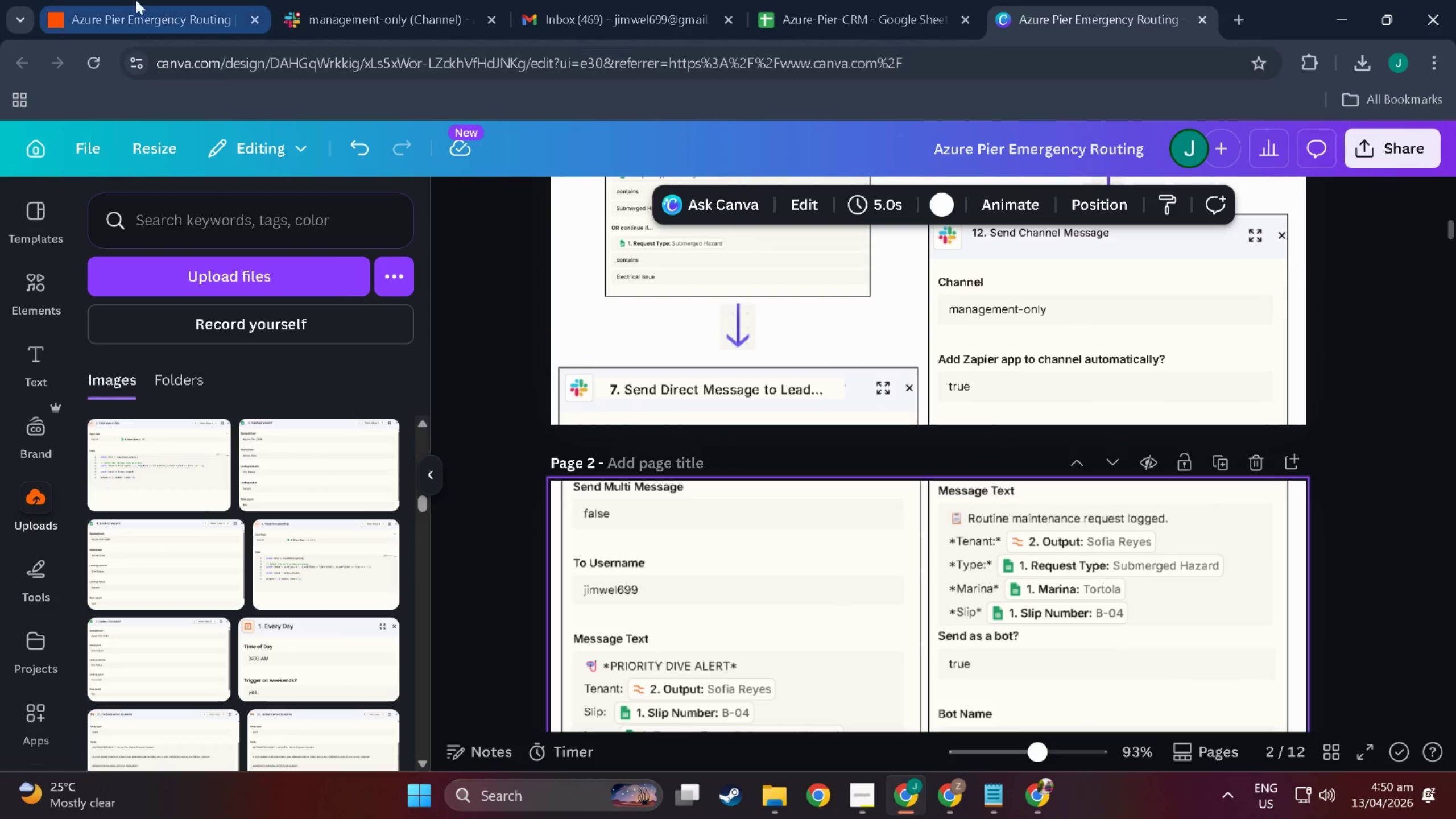 
left_click([131, 0])
 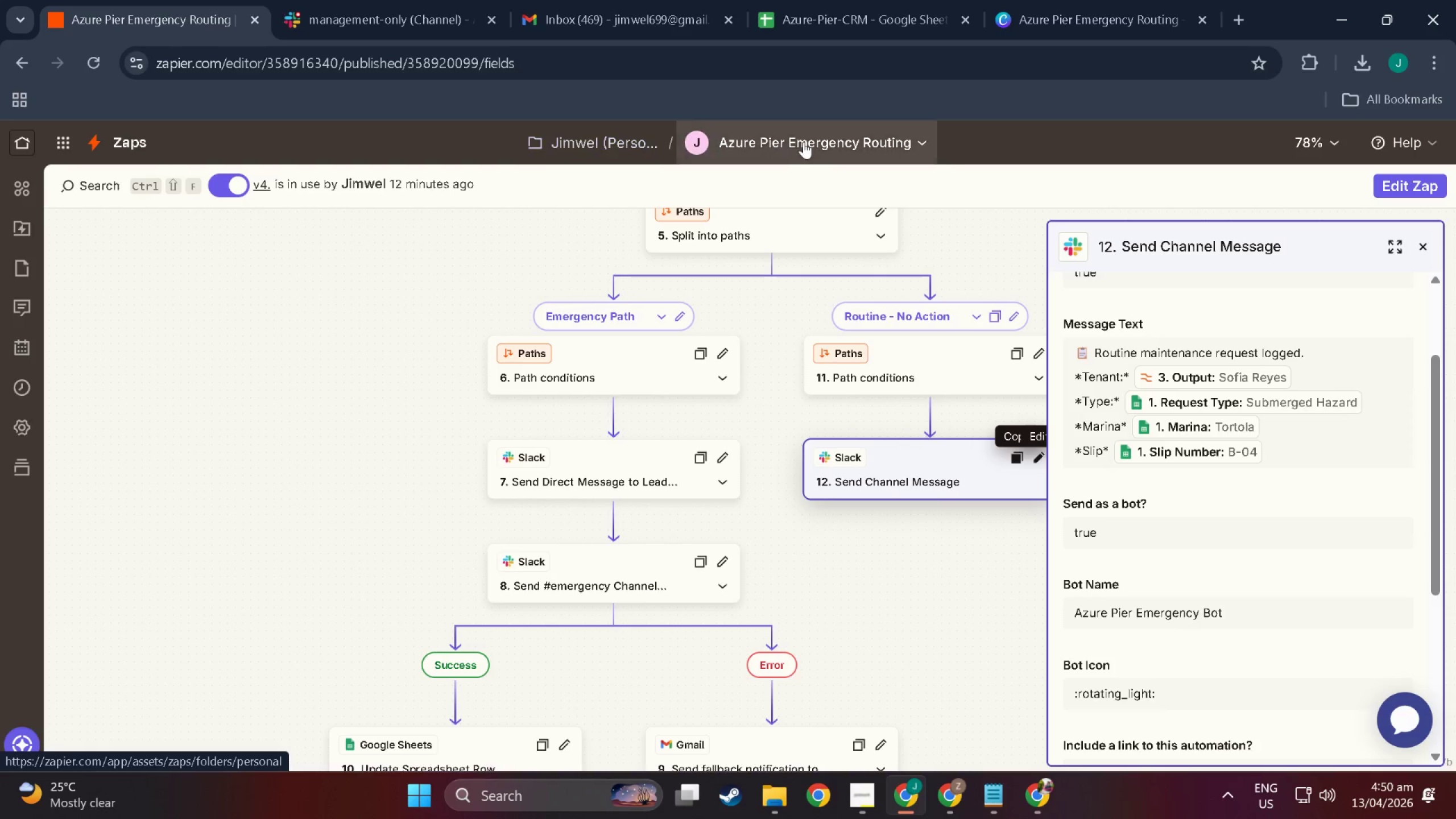 
wait(5.36)
 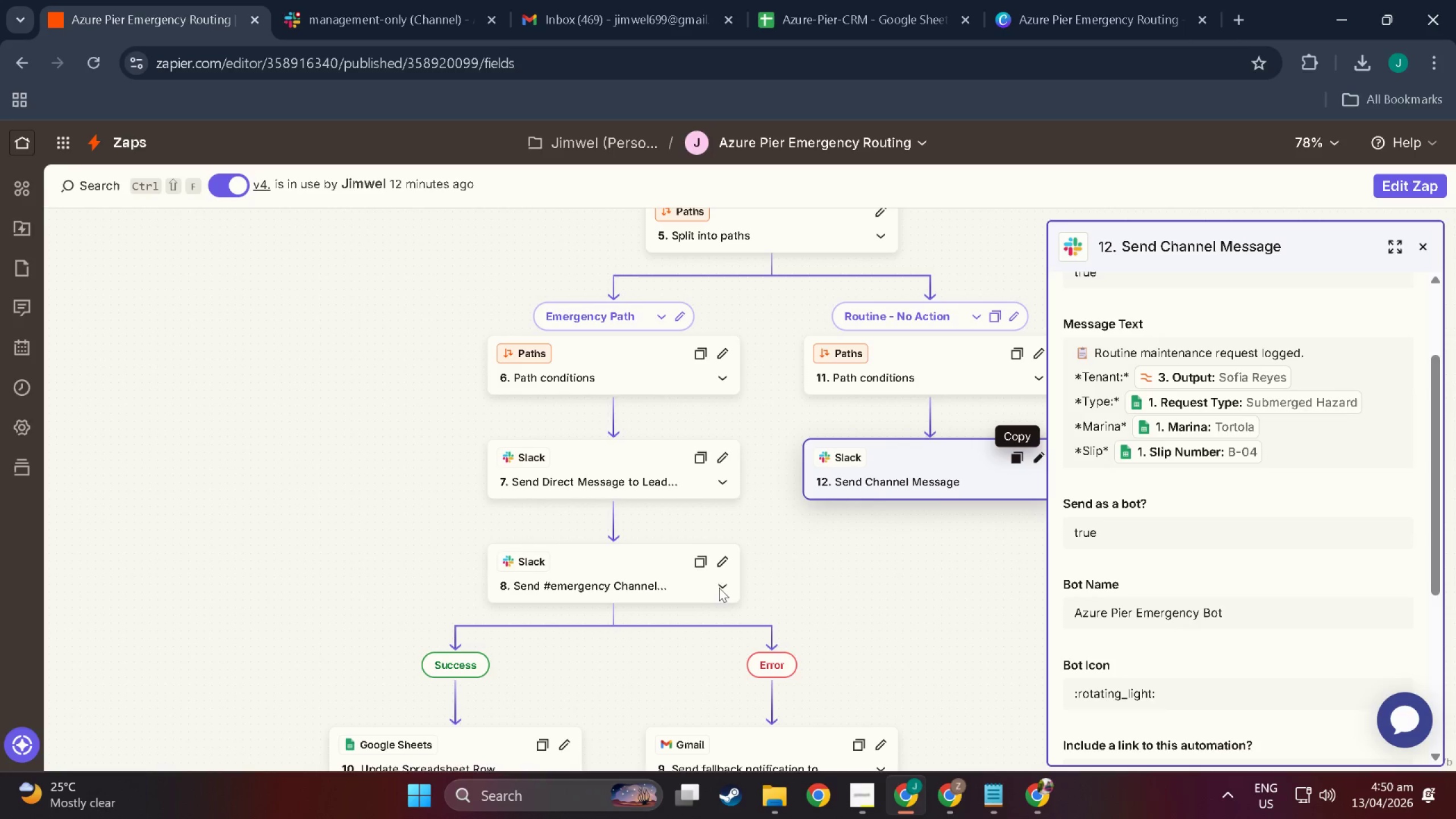 
left_click([1425, 250])
 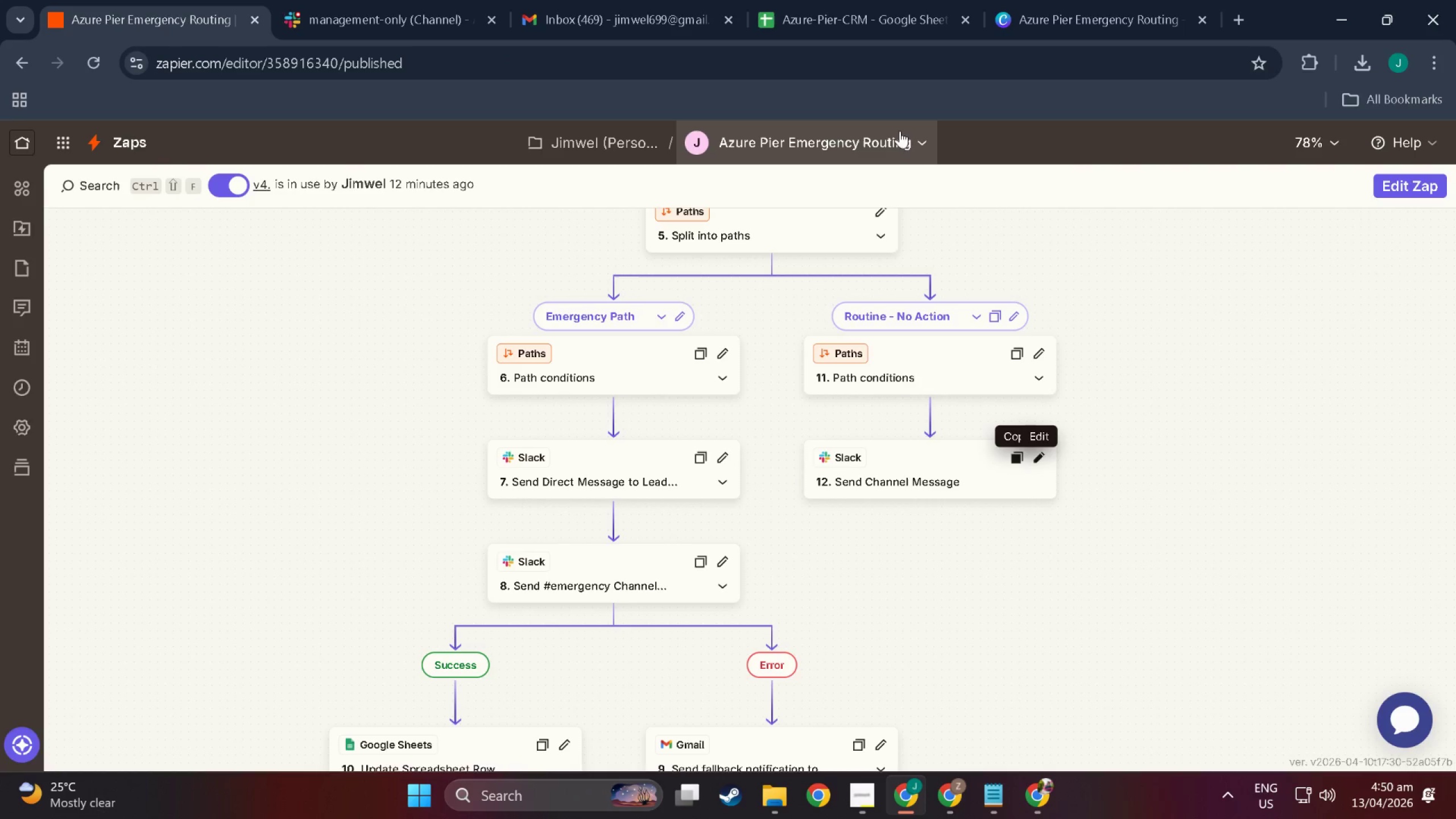 
left_click([900, 131])
 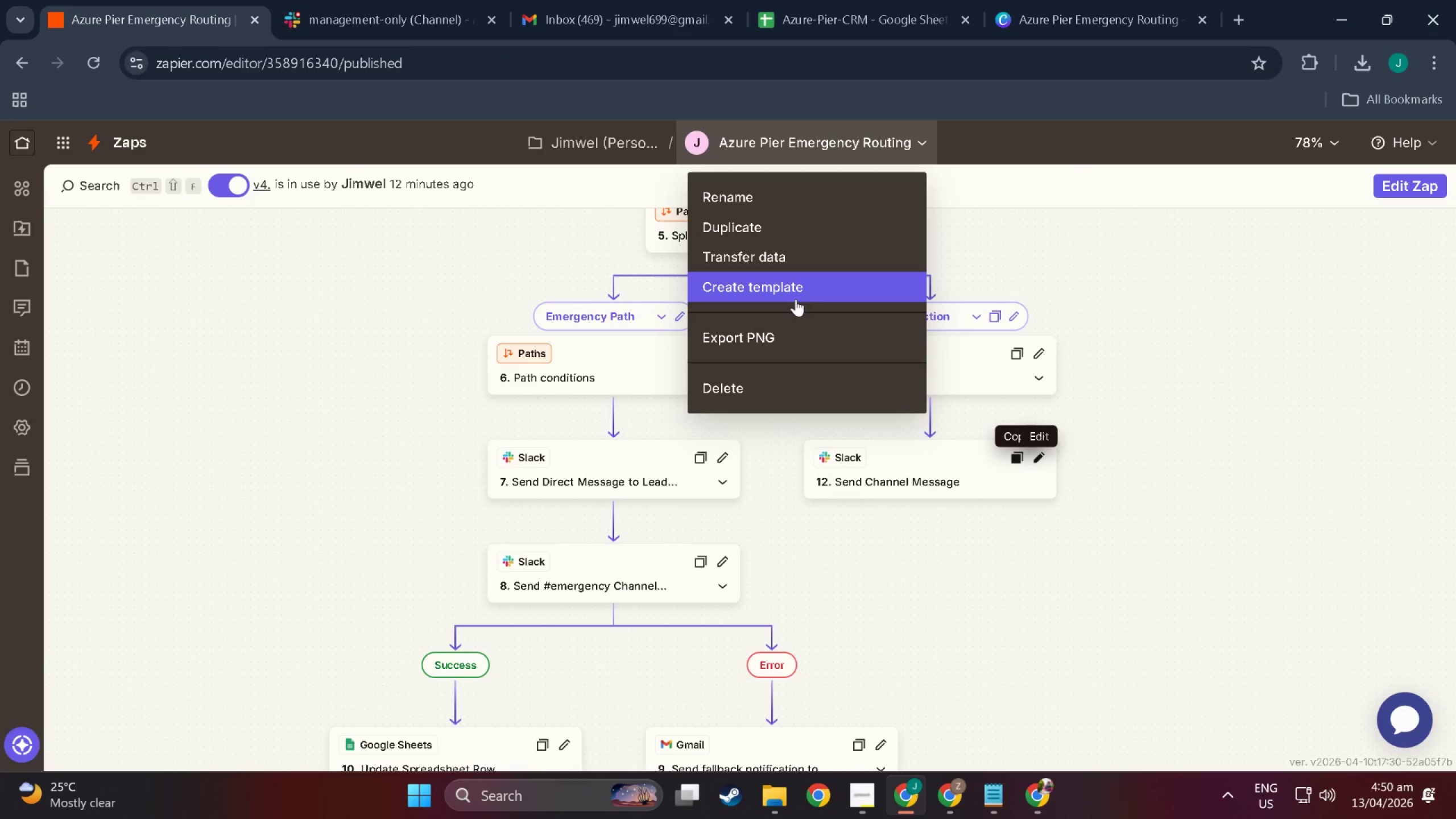 
left_click([794, 284])
 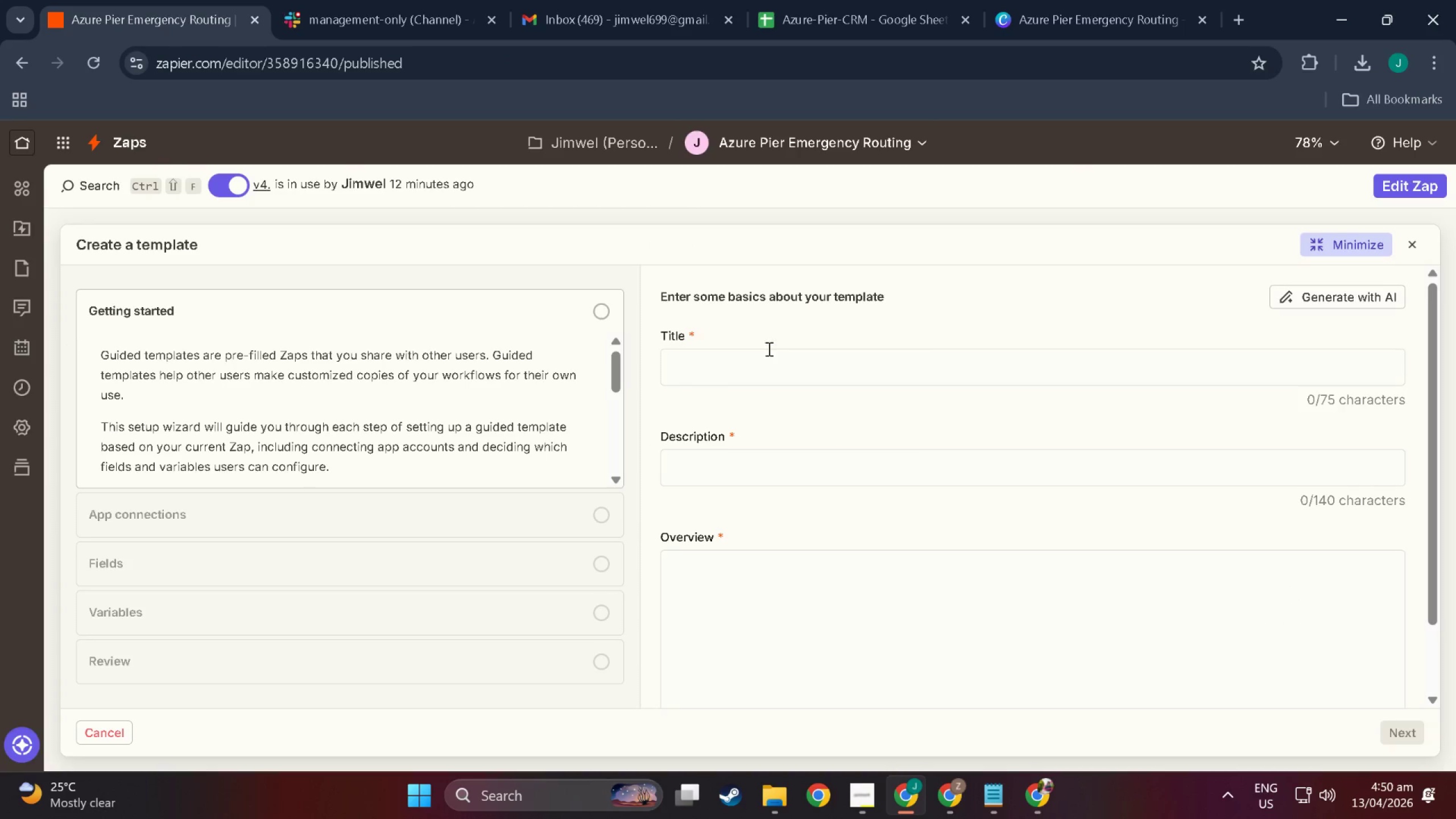 
left_click([777, 363])
 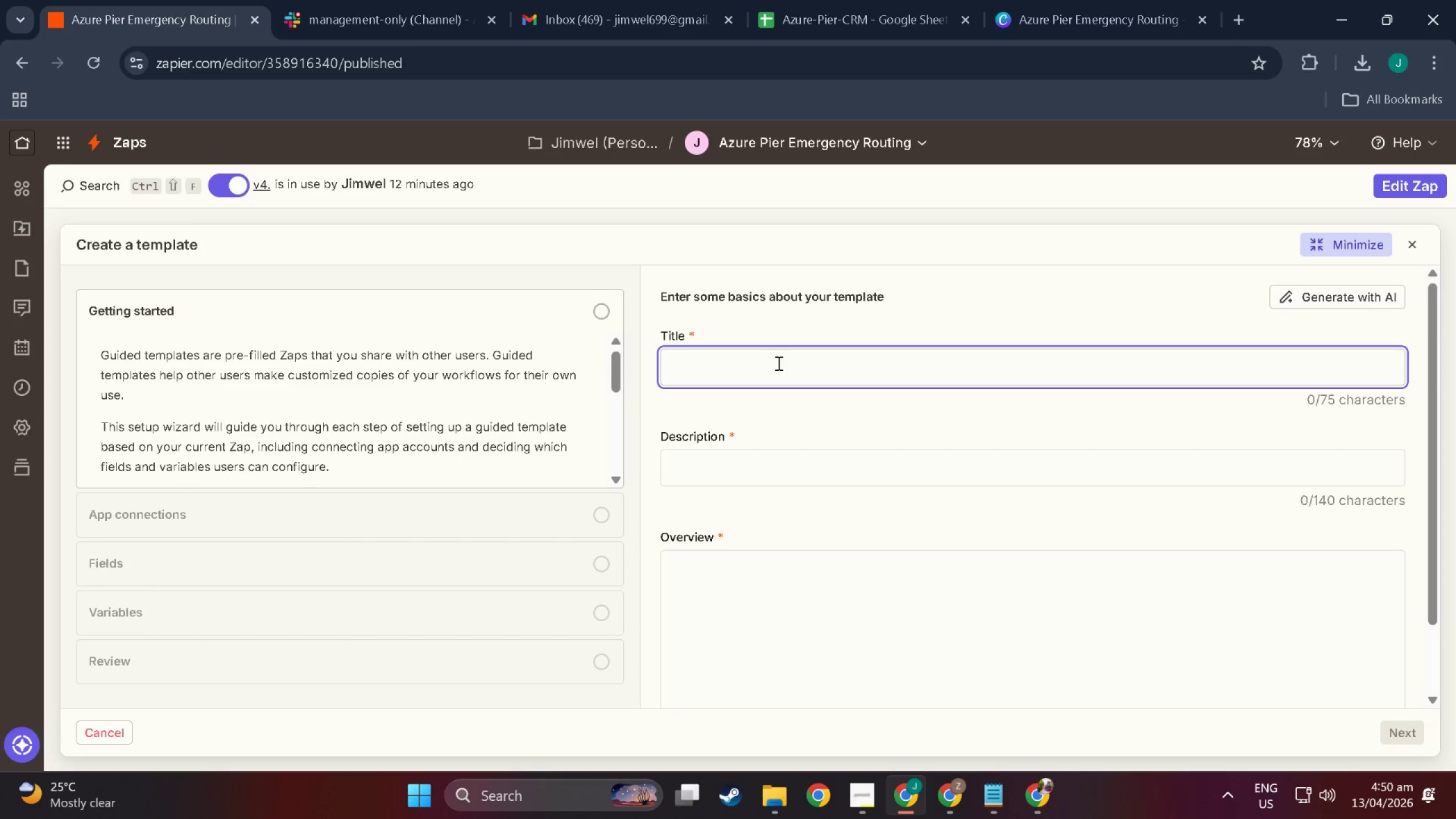 
wait(7.17)
 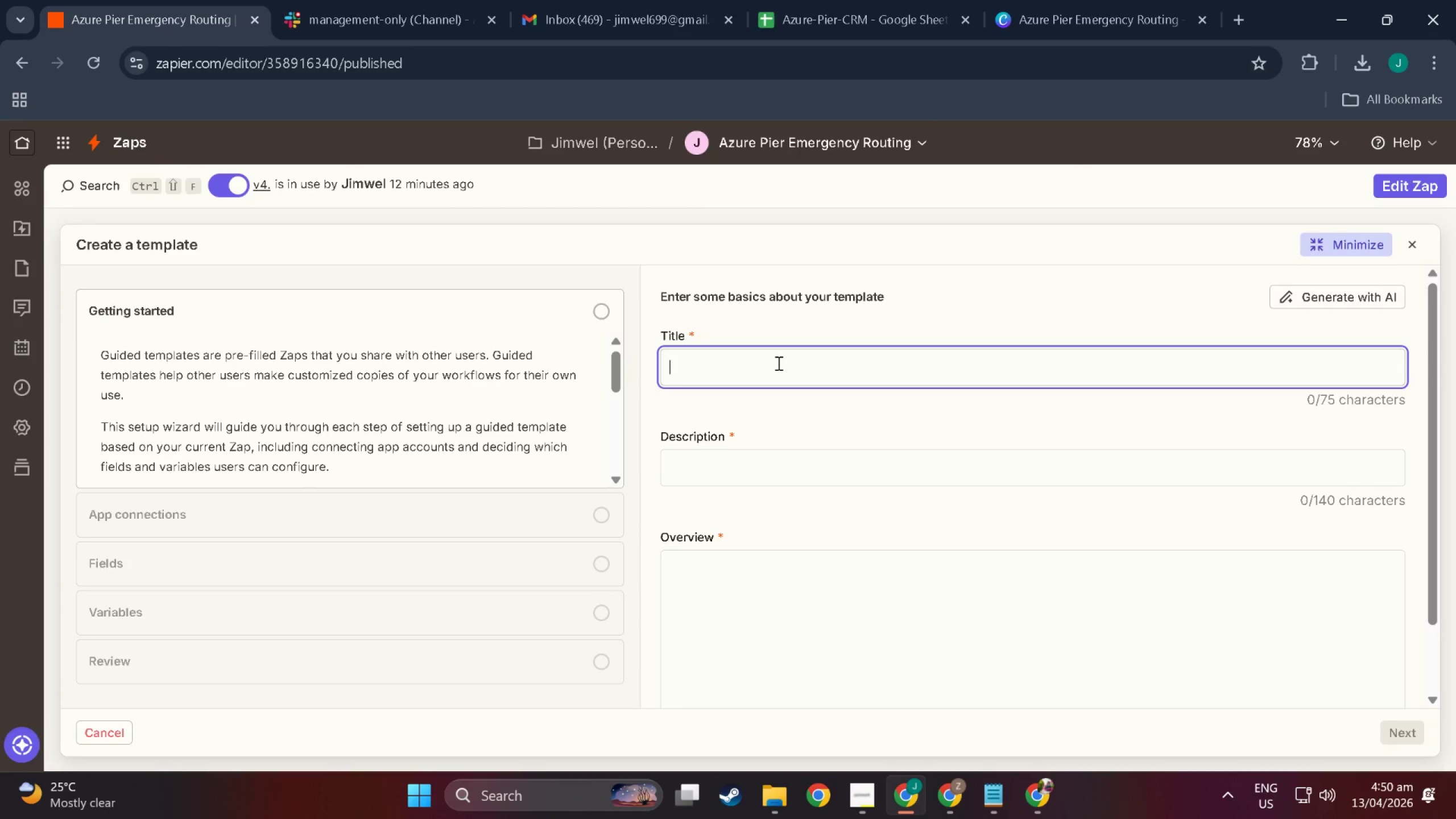 
type(Azur)
key(Backspace)
type(re)
key(Tab)
key(Tab)
 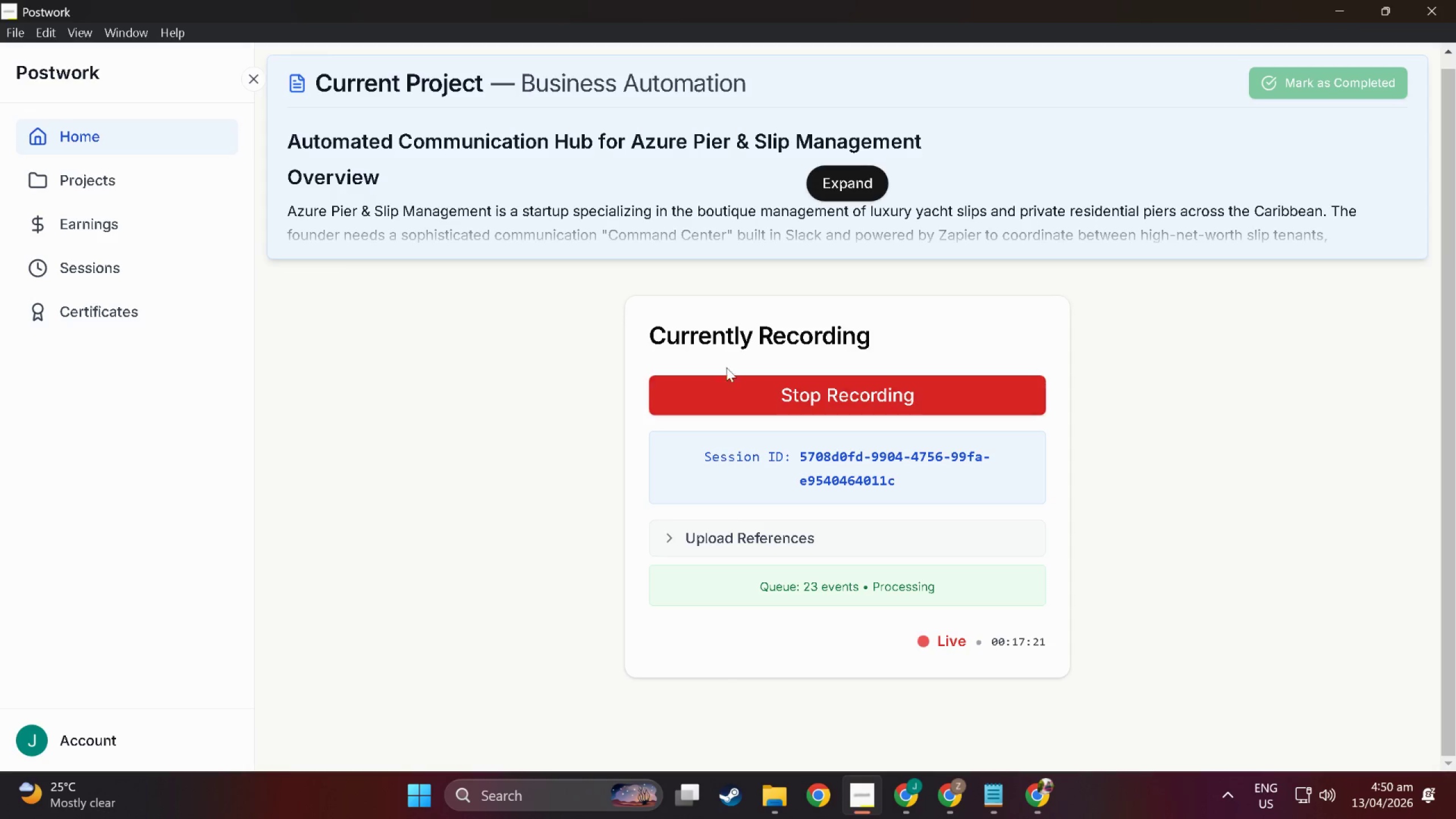 
hold_key(key=AltLeft, duration=0.77)